 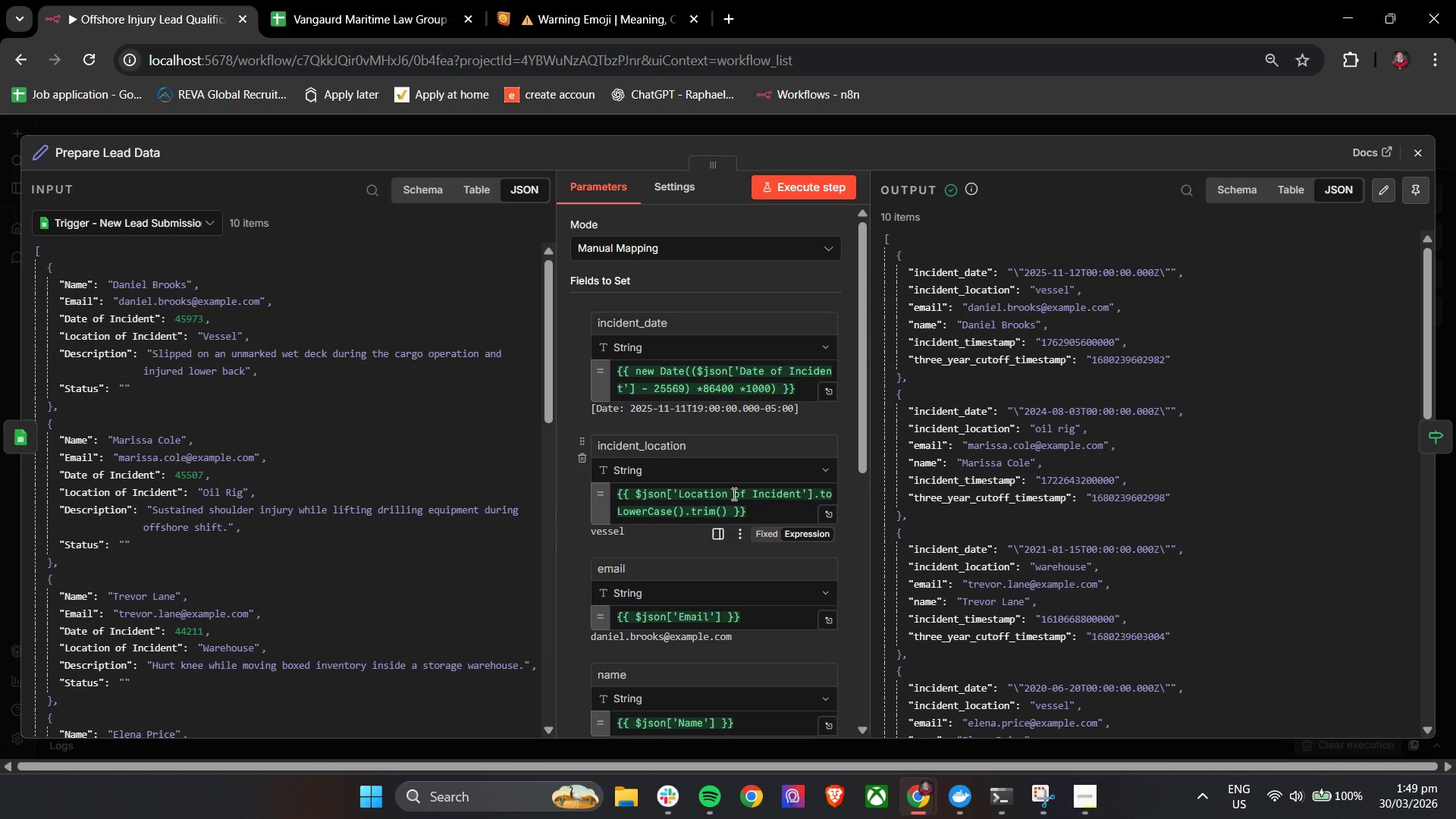 
double_click([795, 392])
 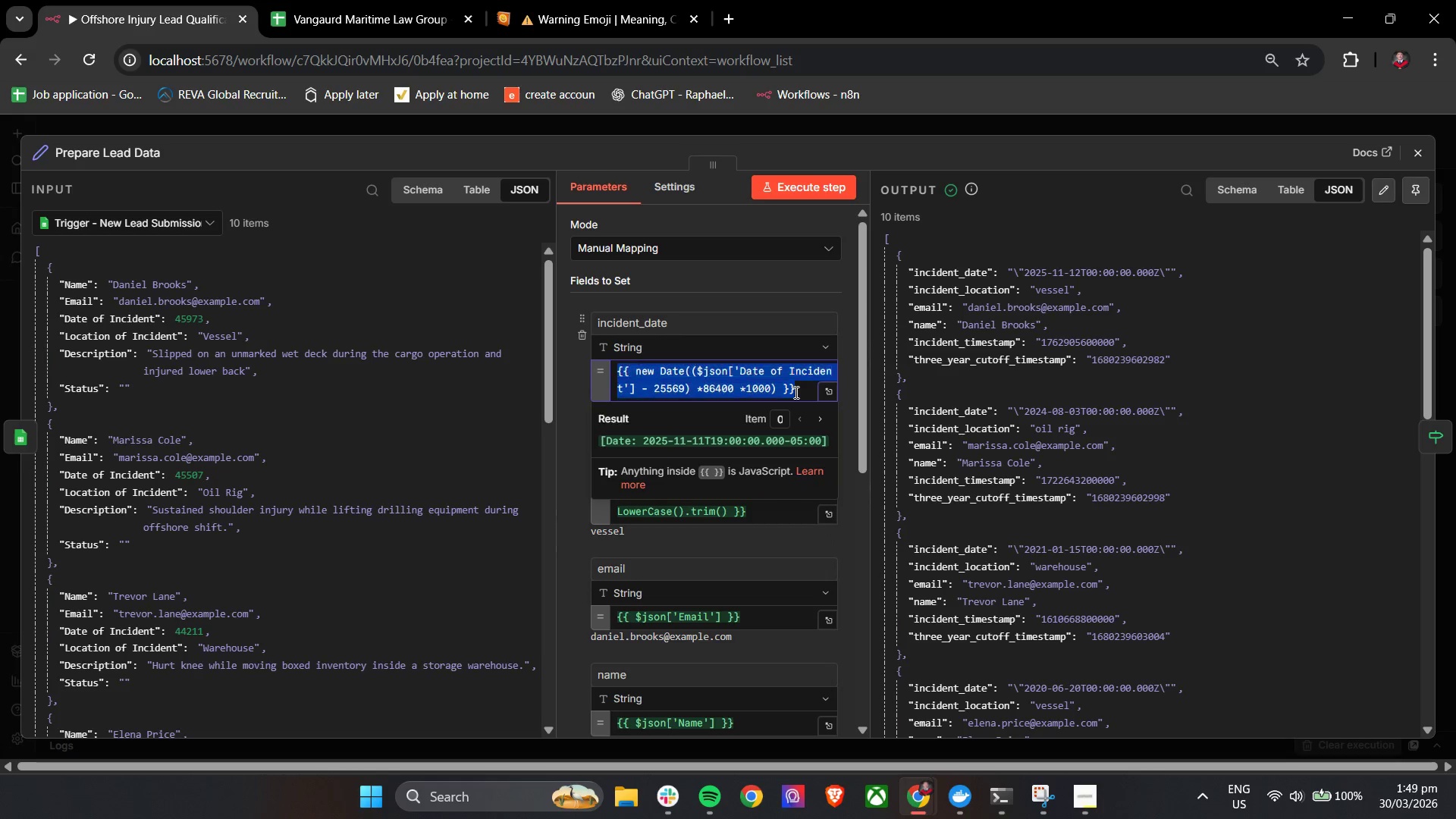 
triple_click([795, 392])
 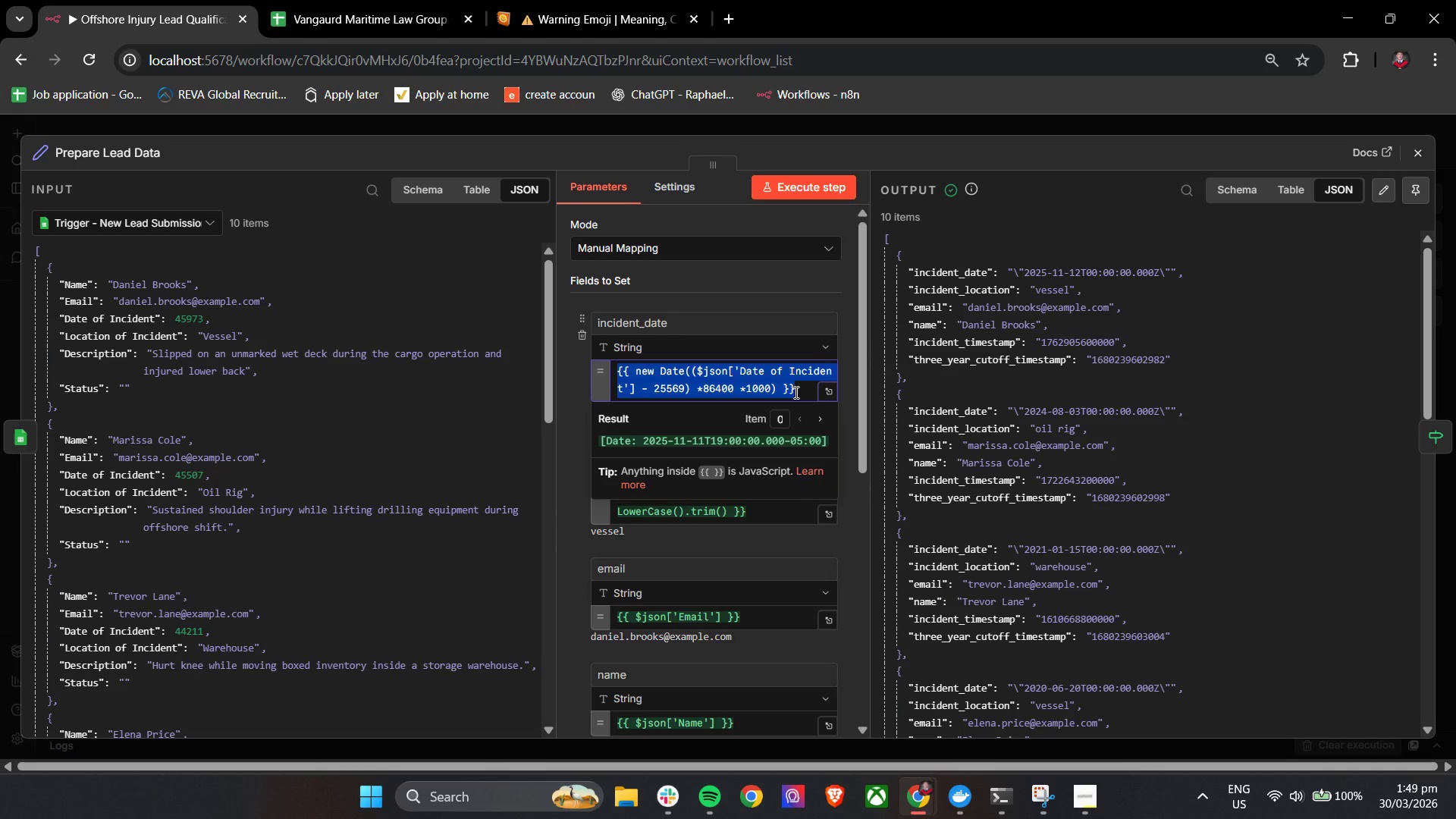 
key(Backspace)
type({{N)
key(Backspace)
type(new Date)
 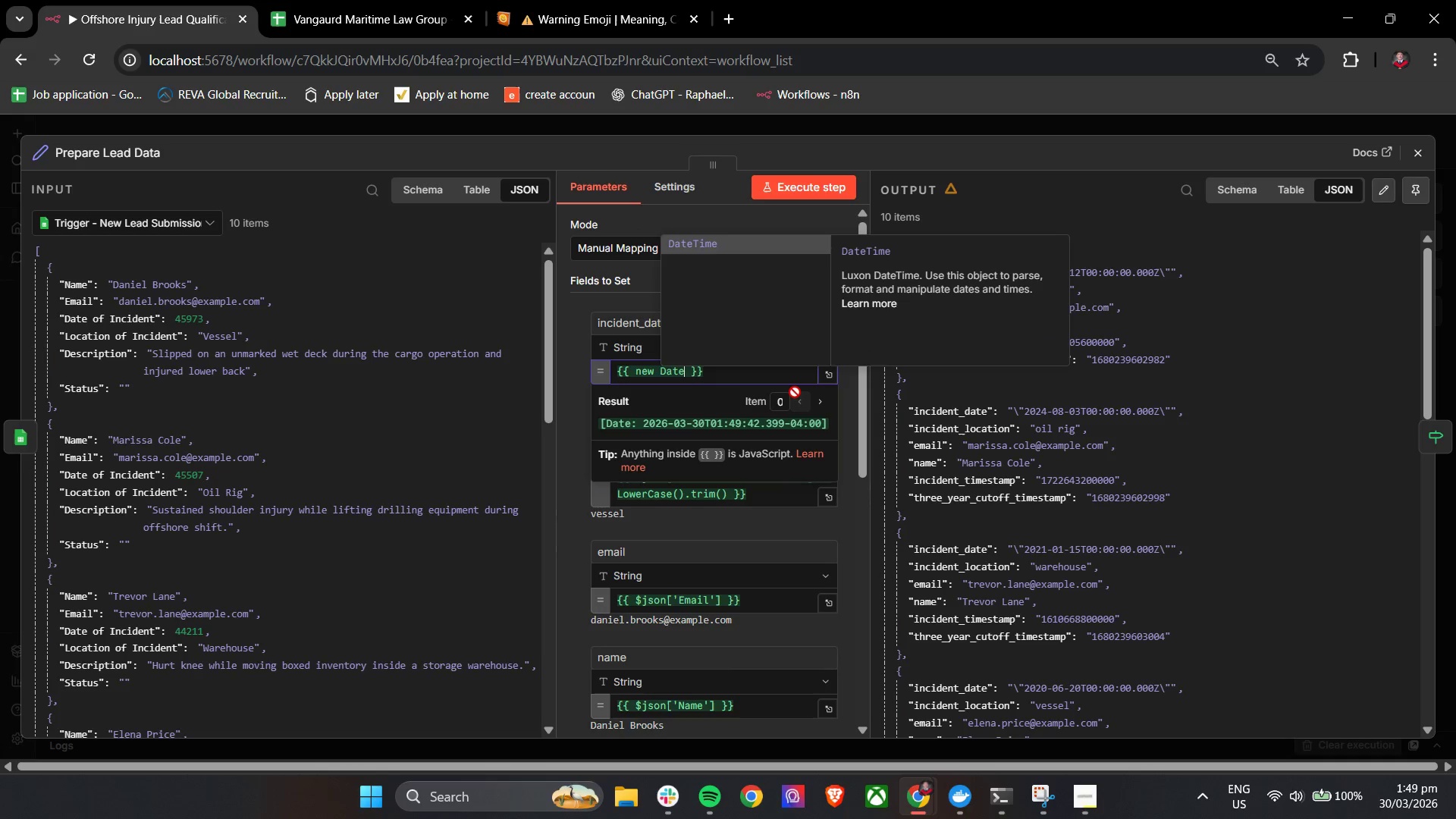 
wait(5.14)
 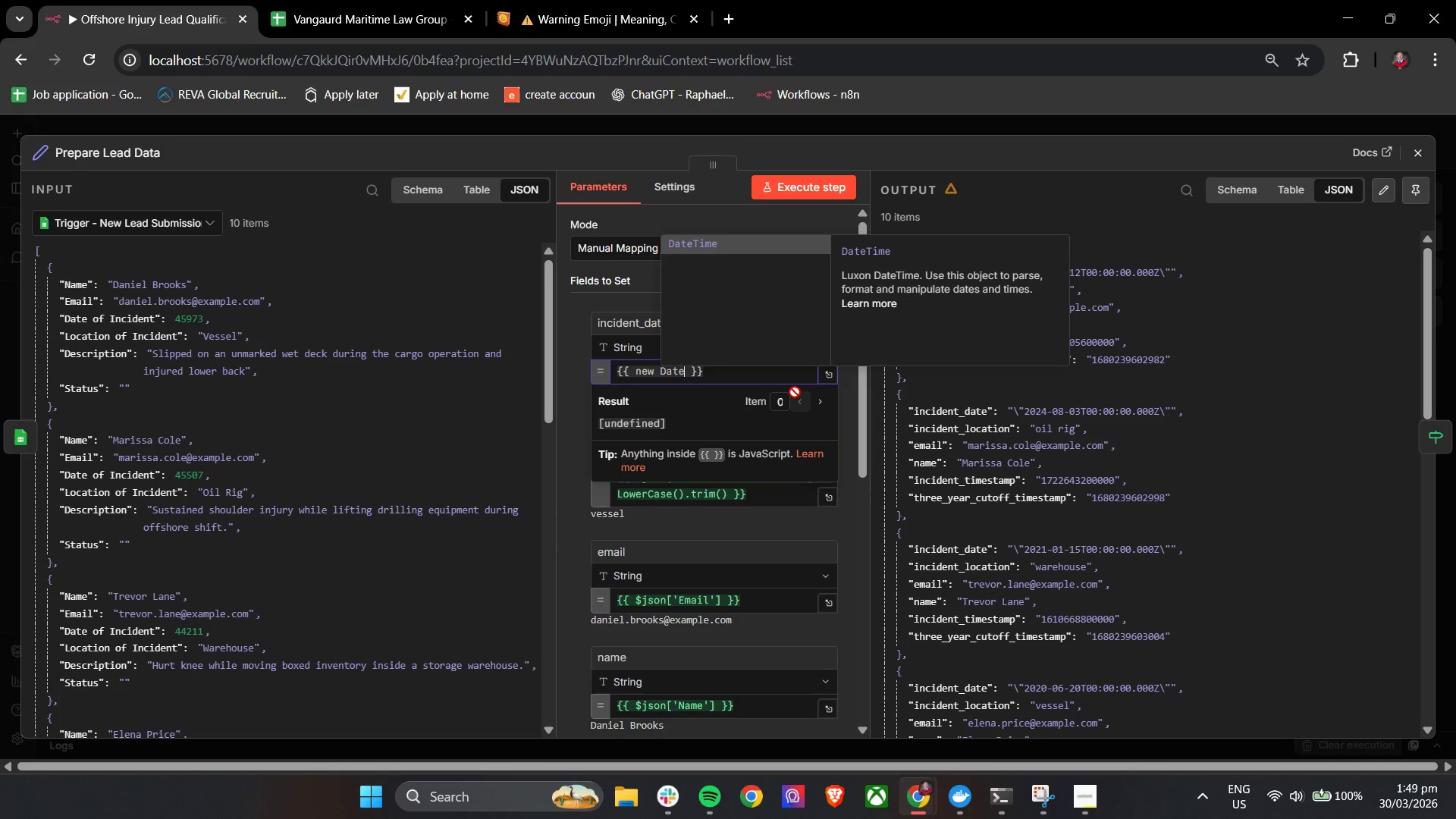 
key(Shift+9)
 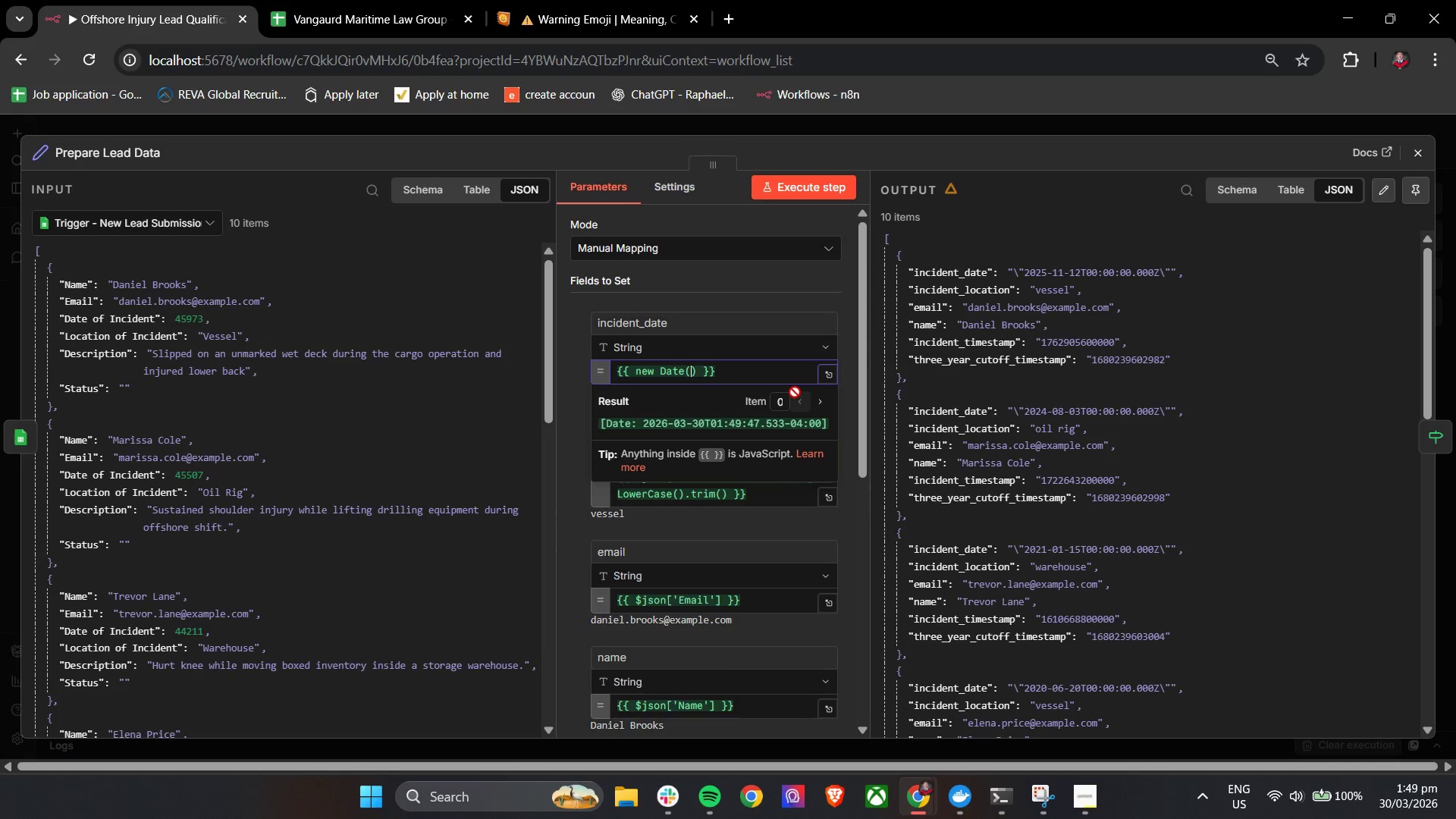 
wait(6.41)
 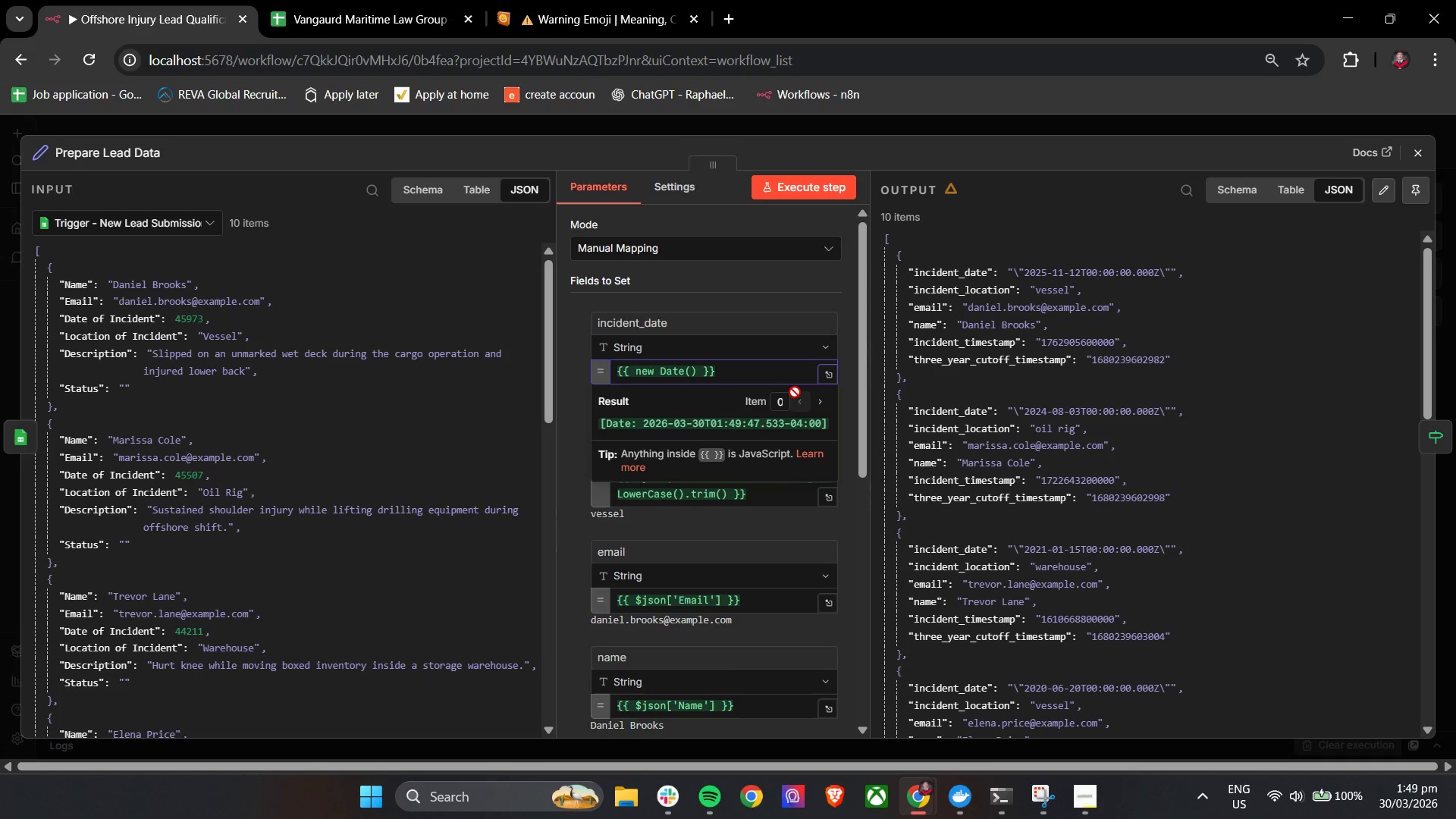 
key(Shift+4)
 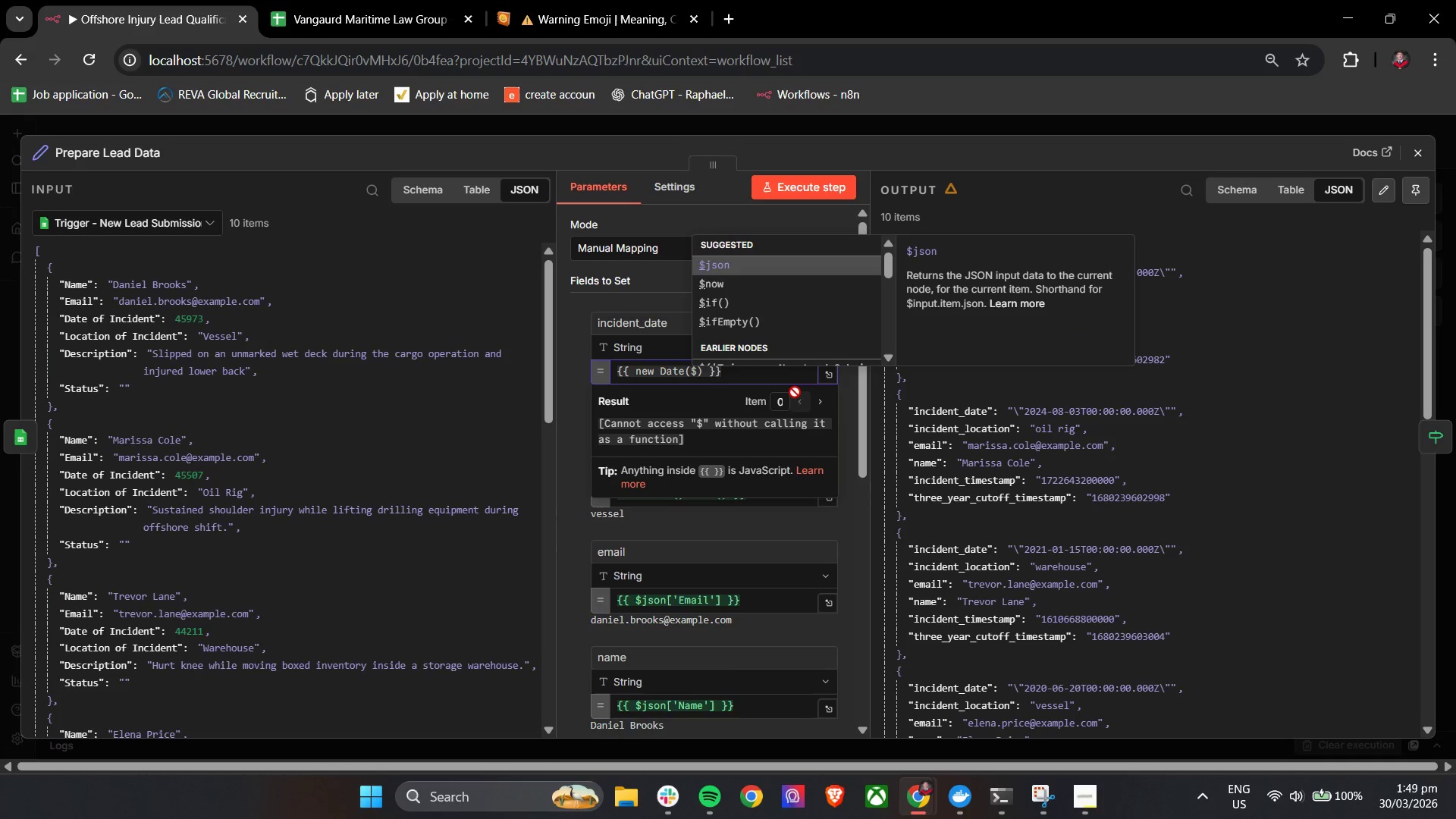 
key(Enter)
 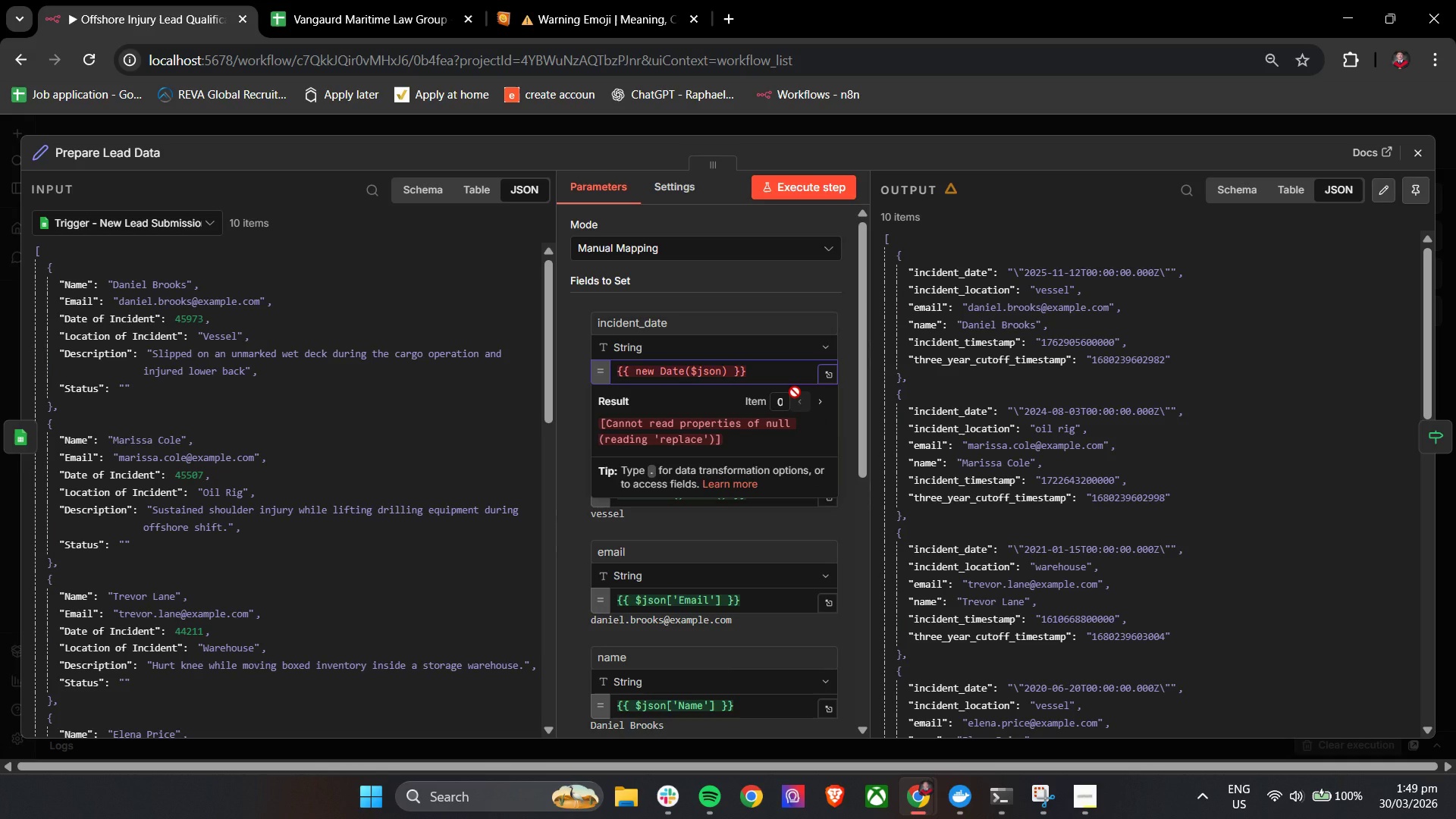 
key(BracketLeft)
 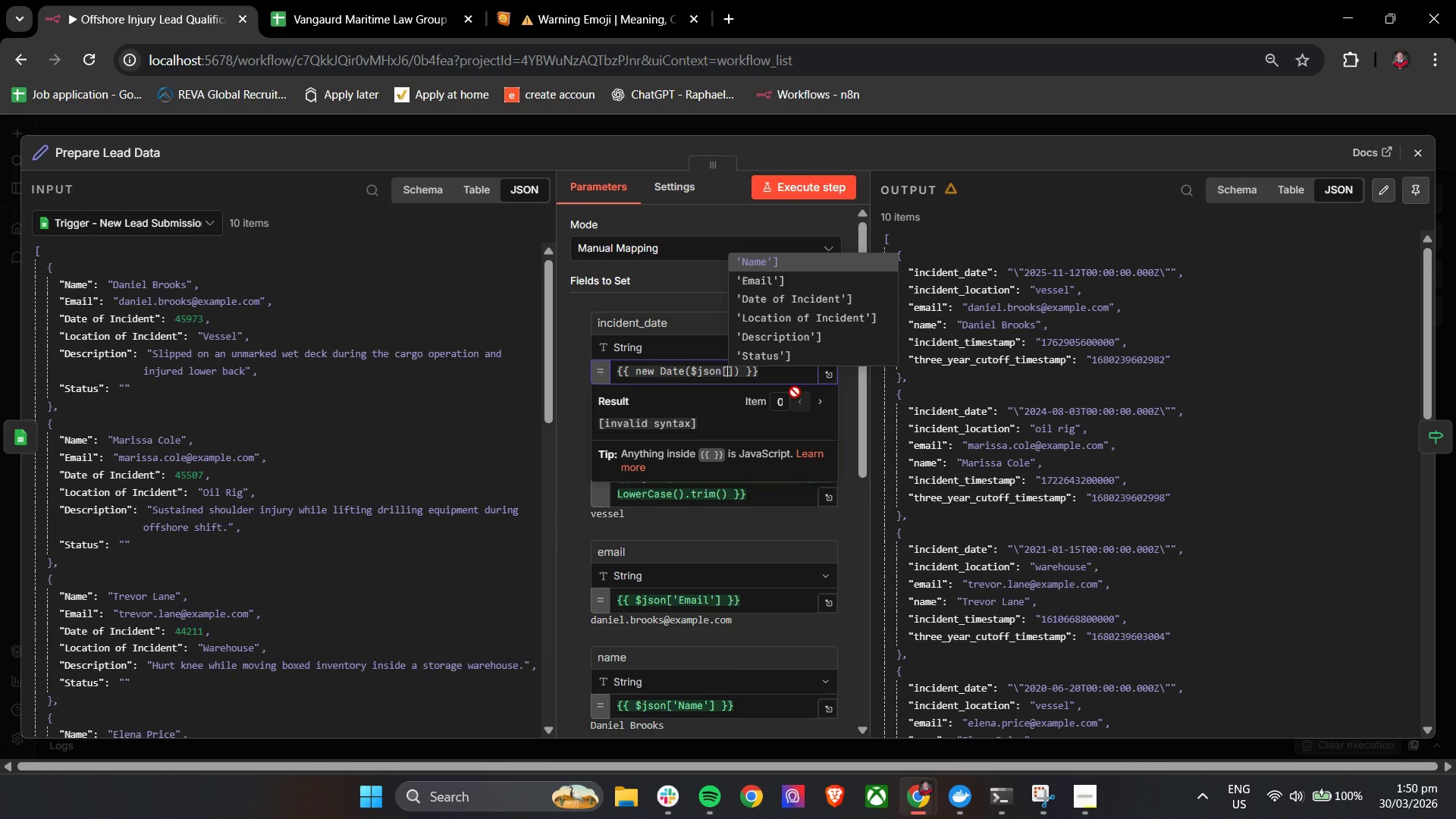 
wait(7.81)
 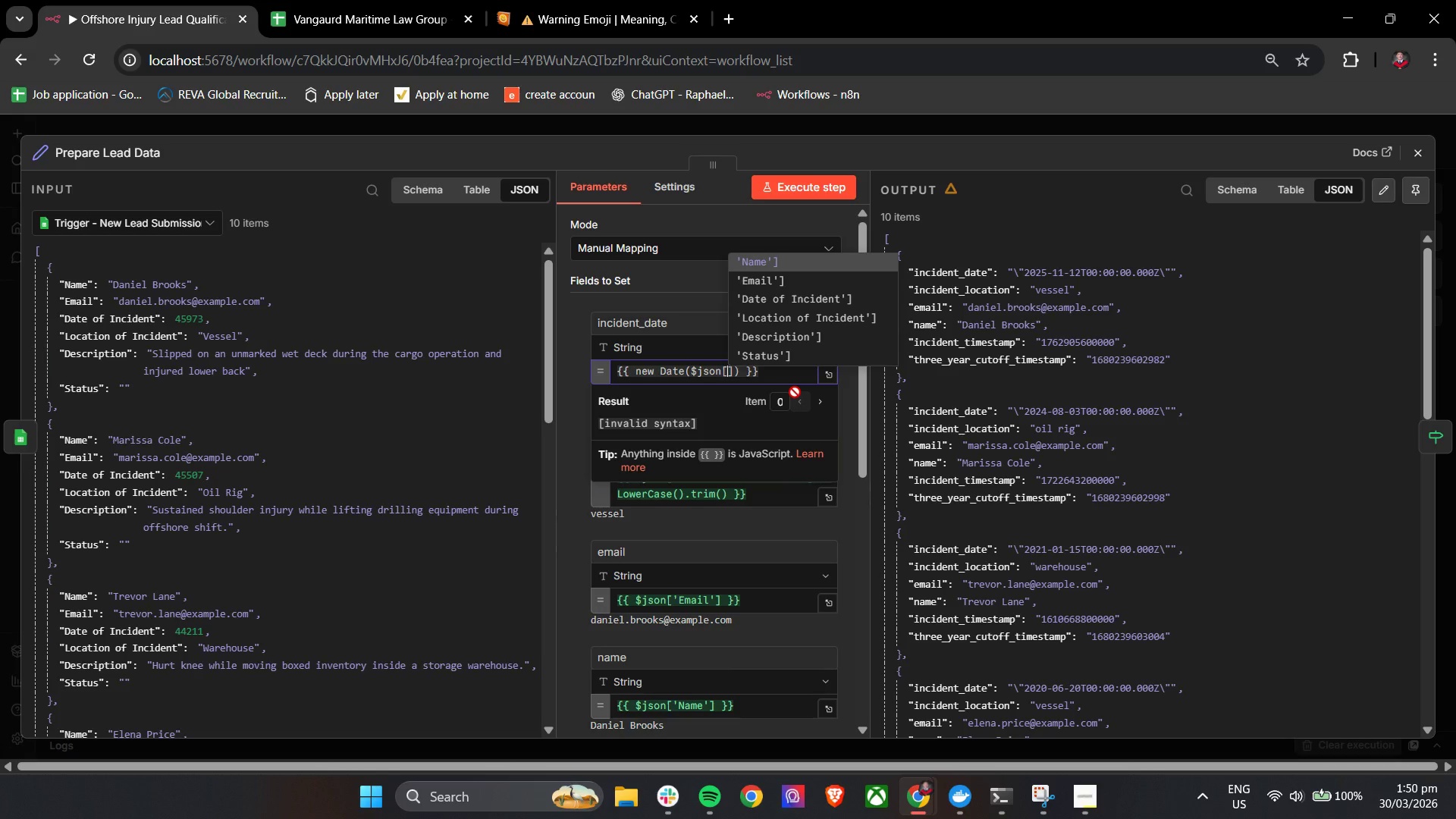 
key(ArrowUp)
 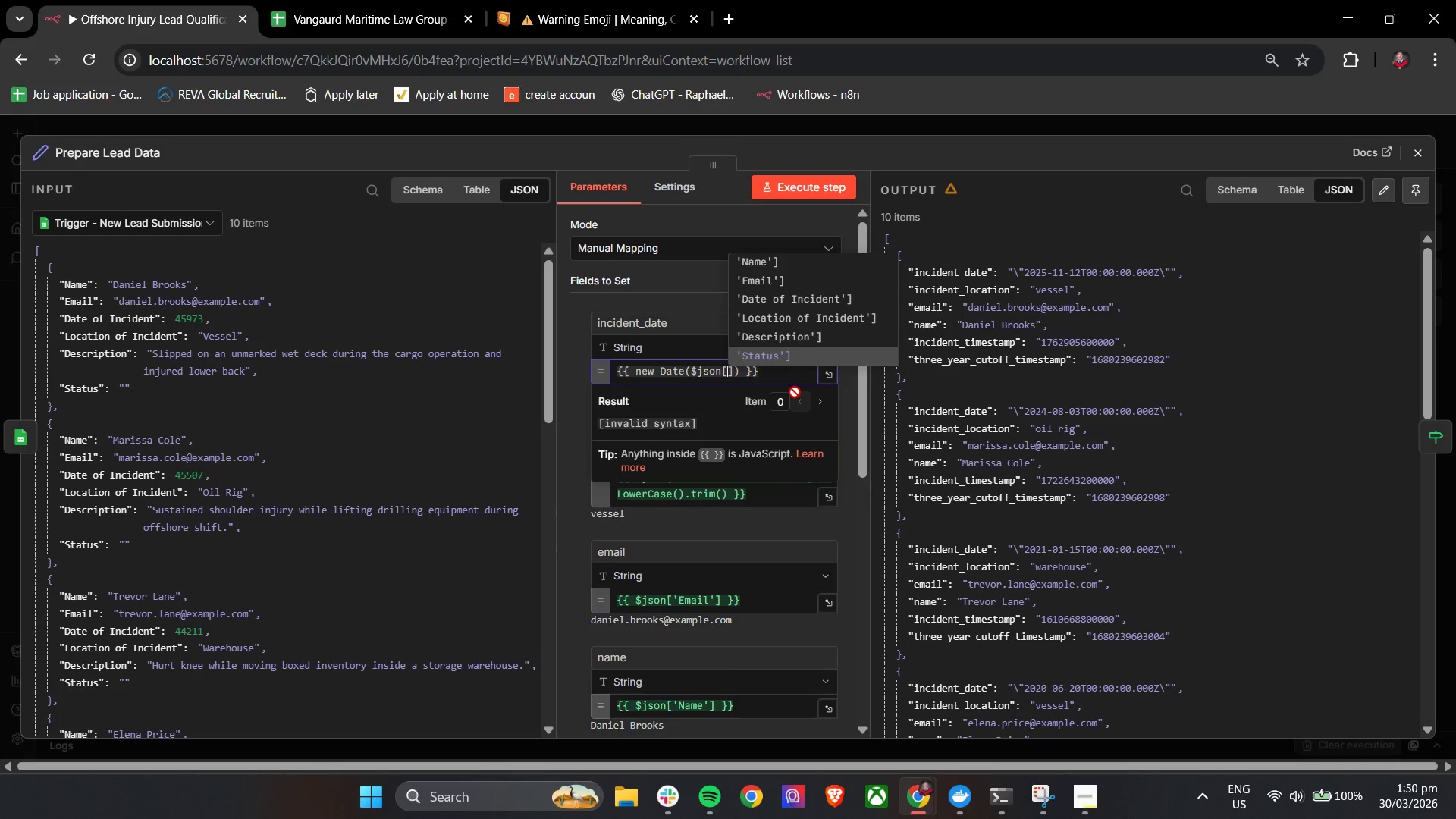 
key(ArrowUp)
 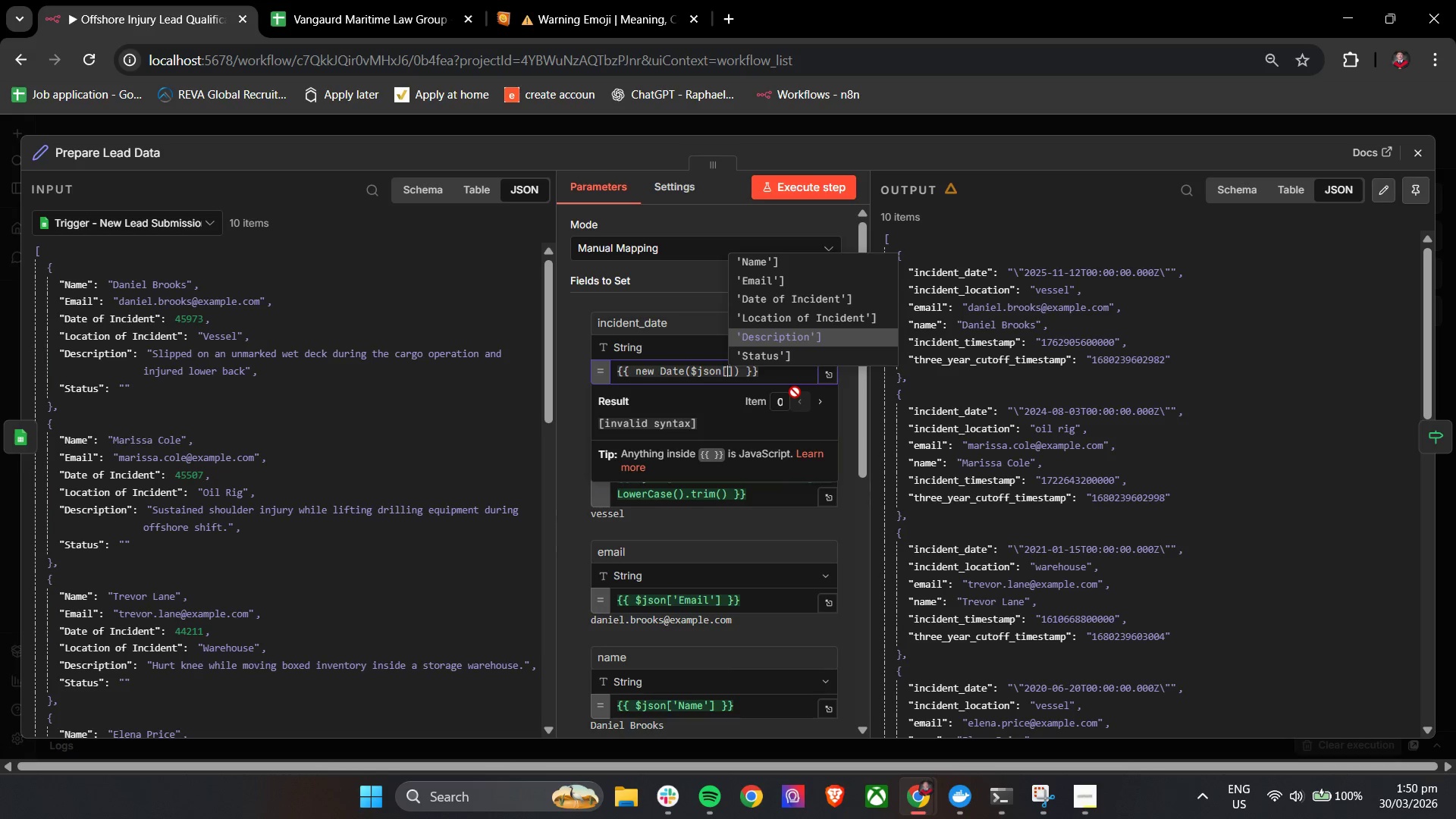 
key(ArrowUp)
 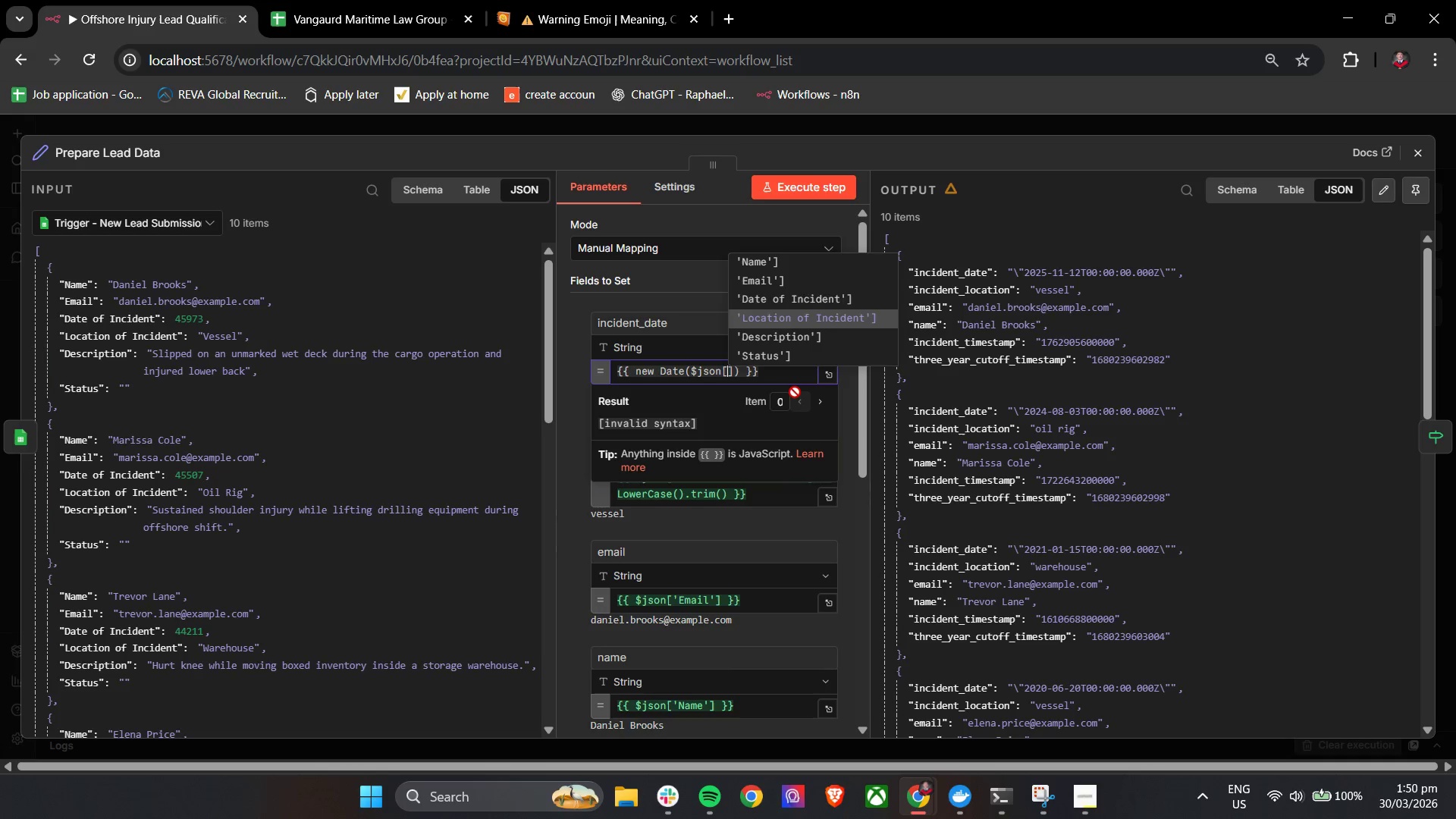 
key(ArrowUp)
 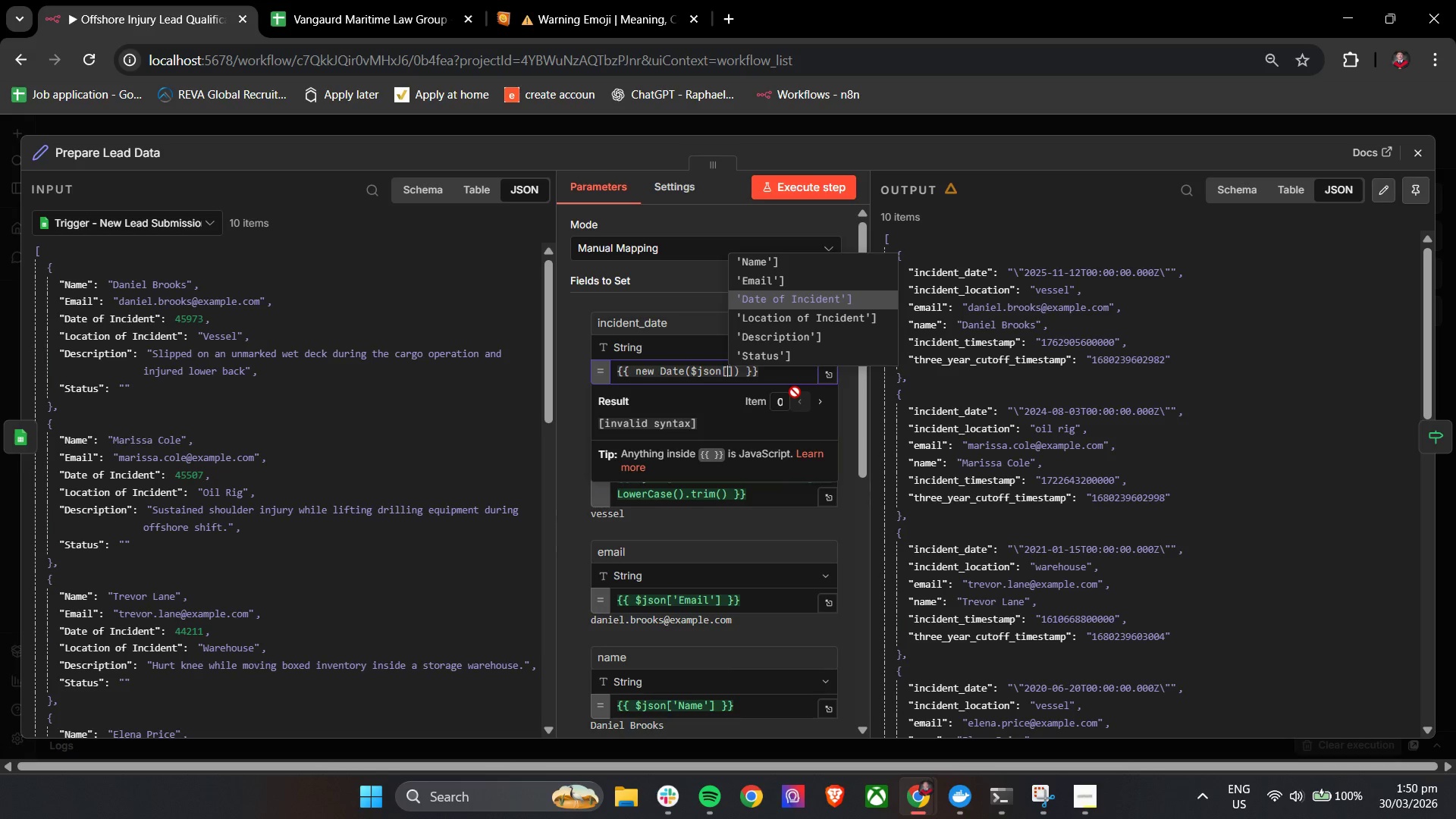 
key(Enter)
 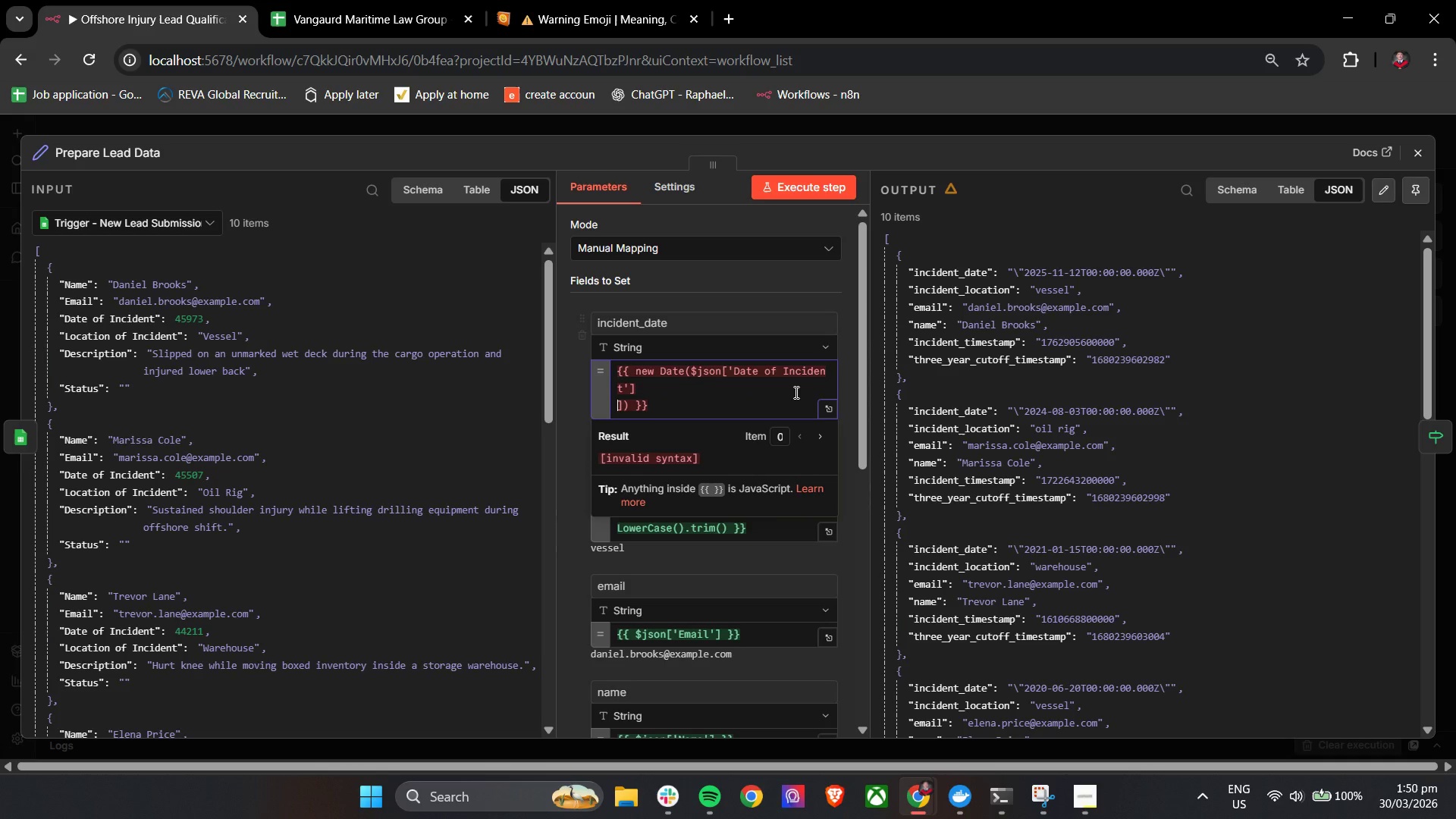 
key(Enter)
 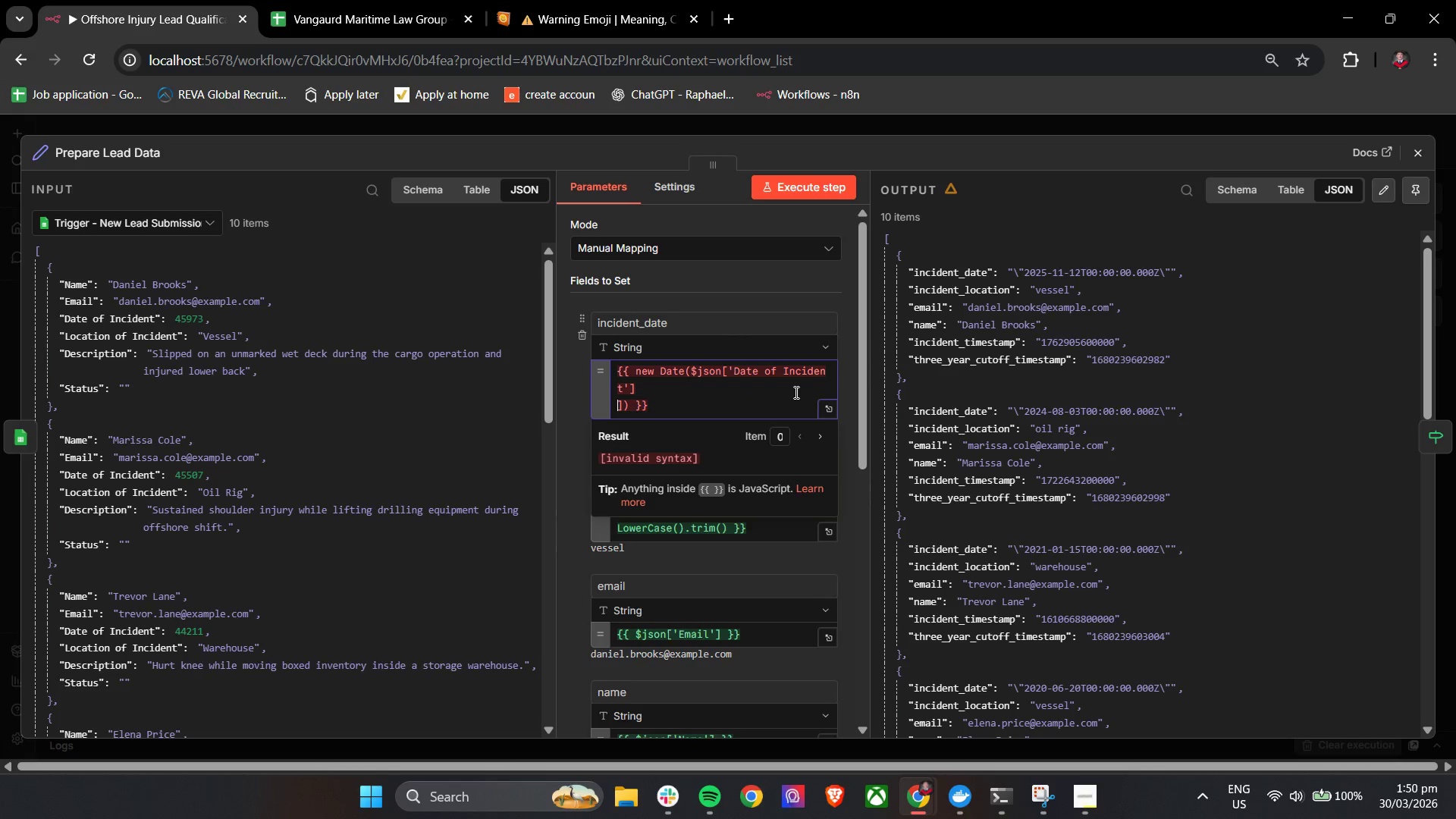 
key(Backspace)
 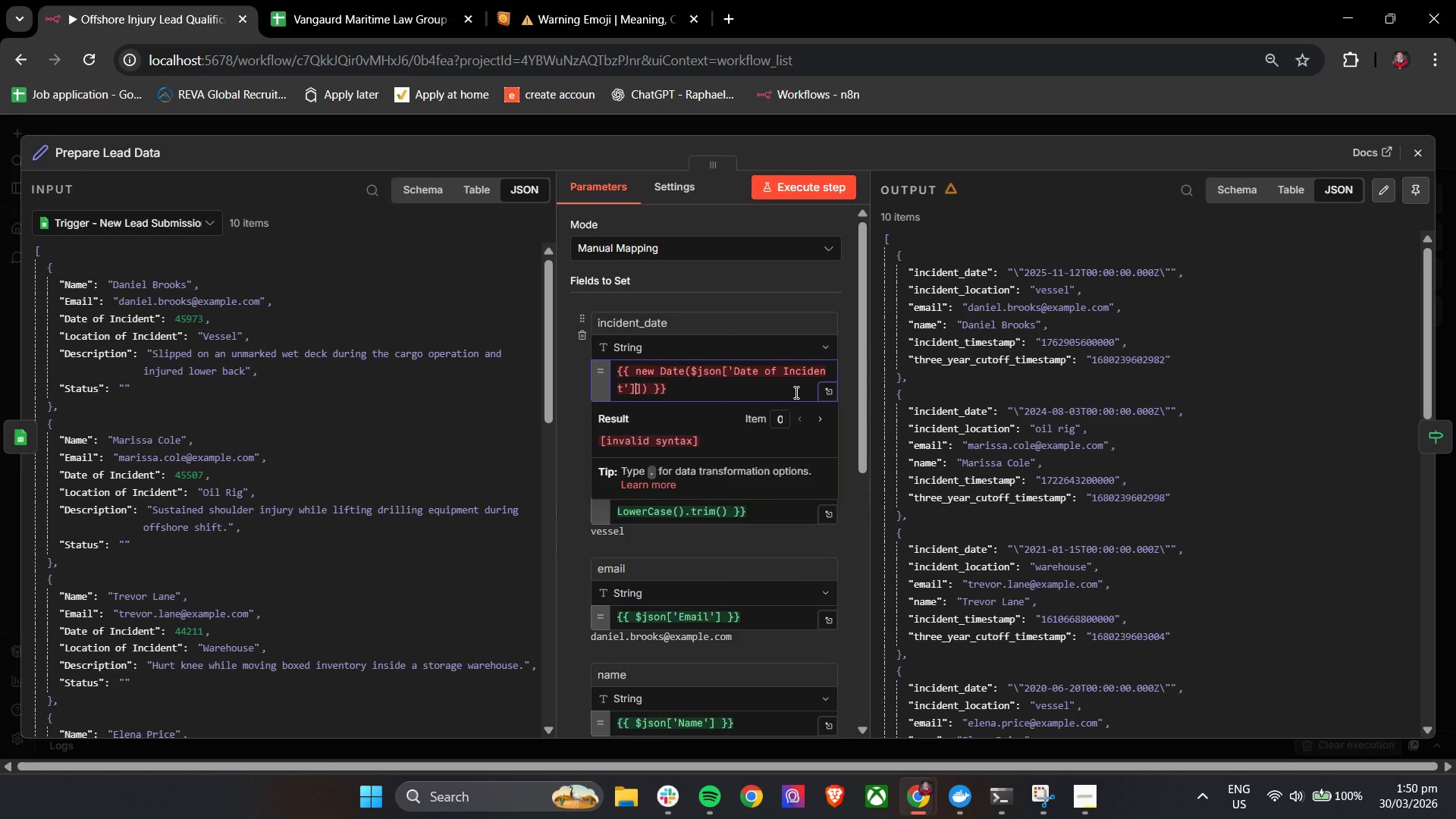 
key(Backspace)
 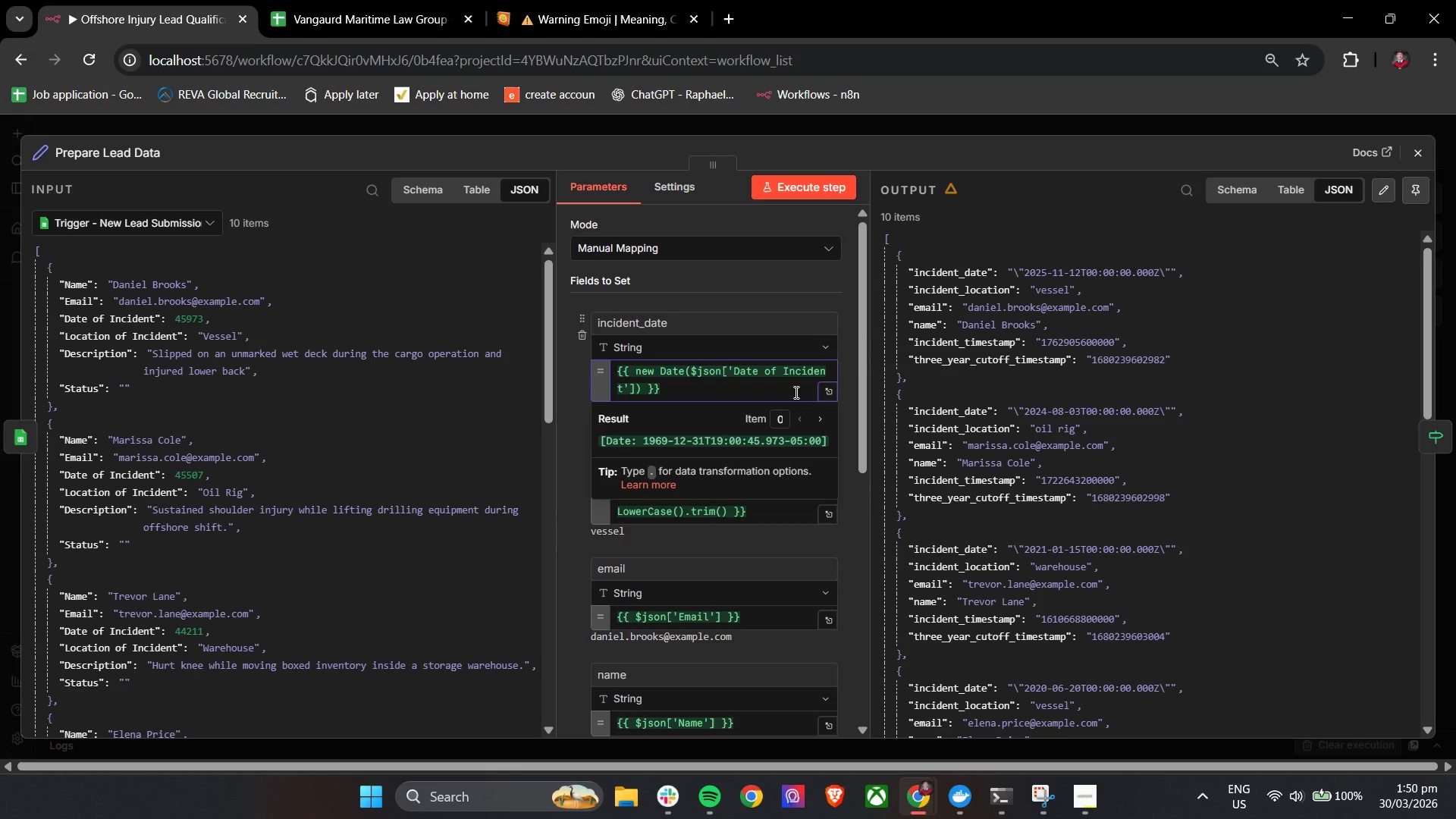 
key(ArrowRight)
 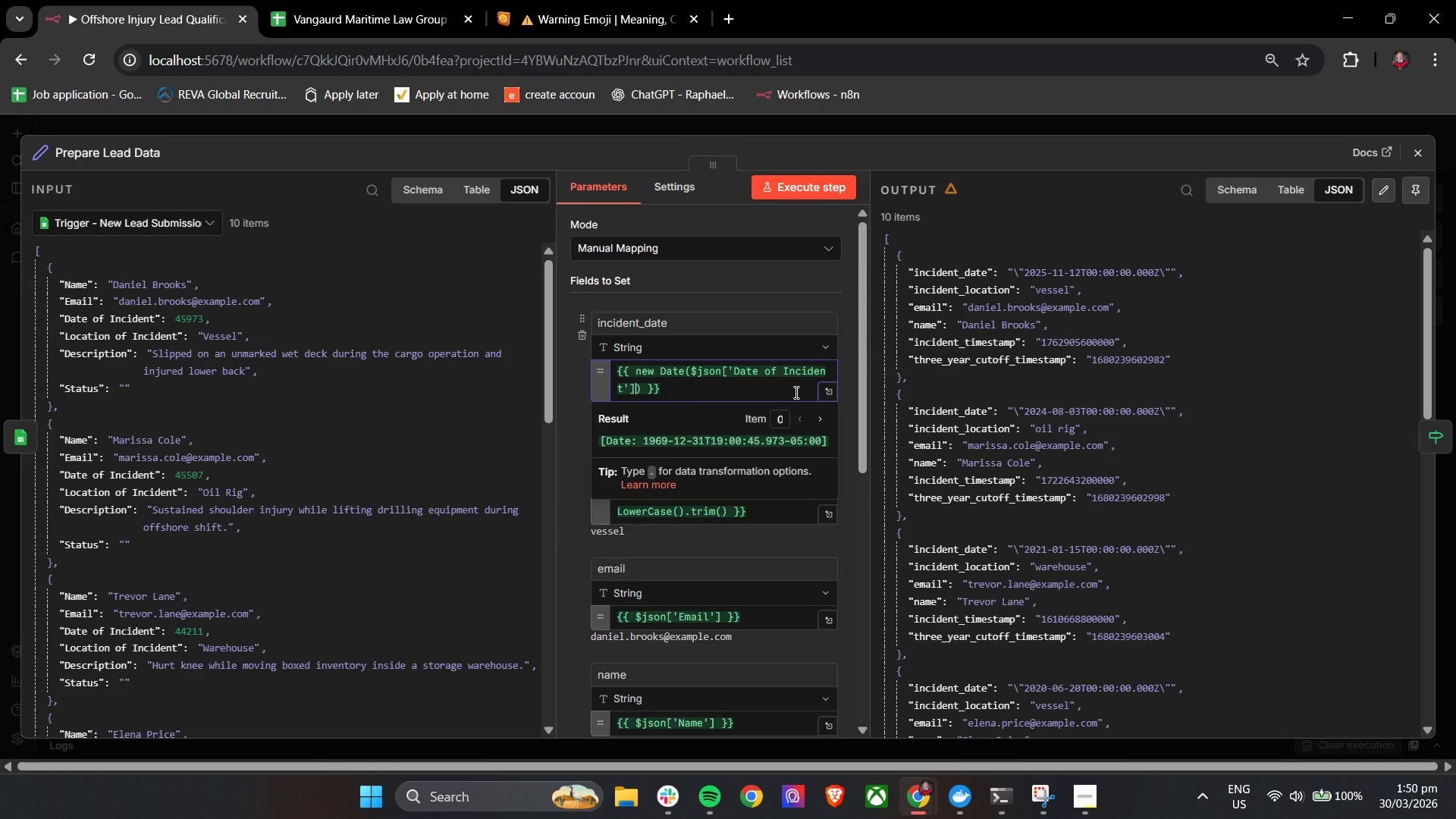 
key(ArrowRight)
 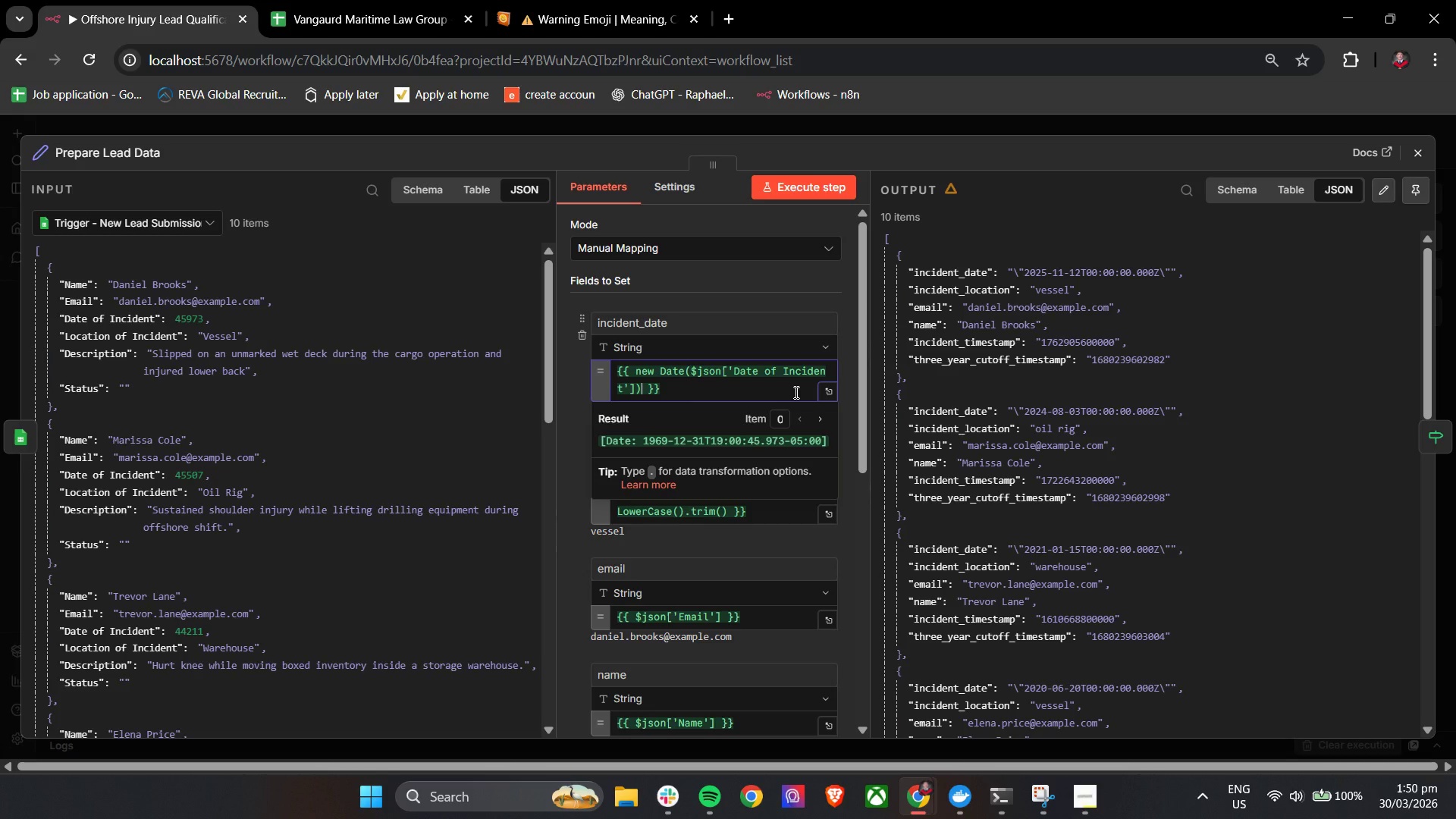 
key(Period)
 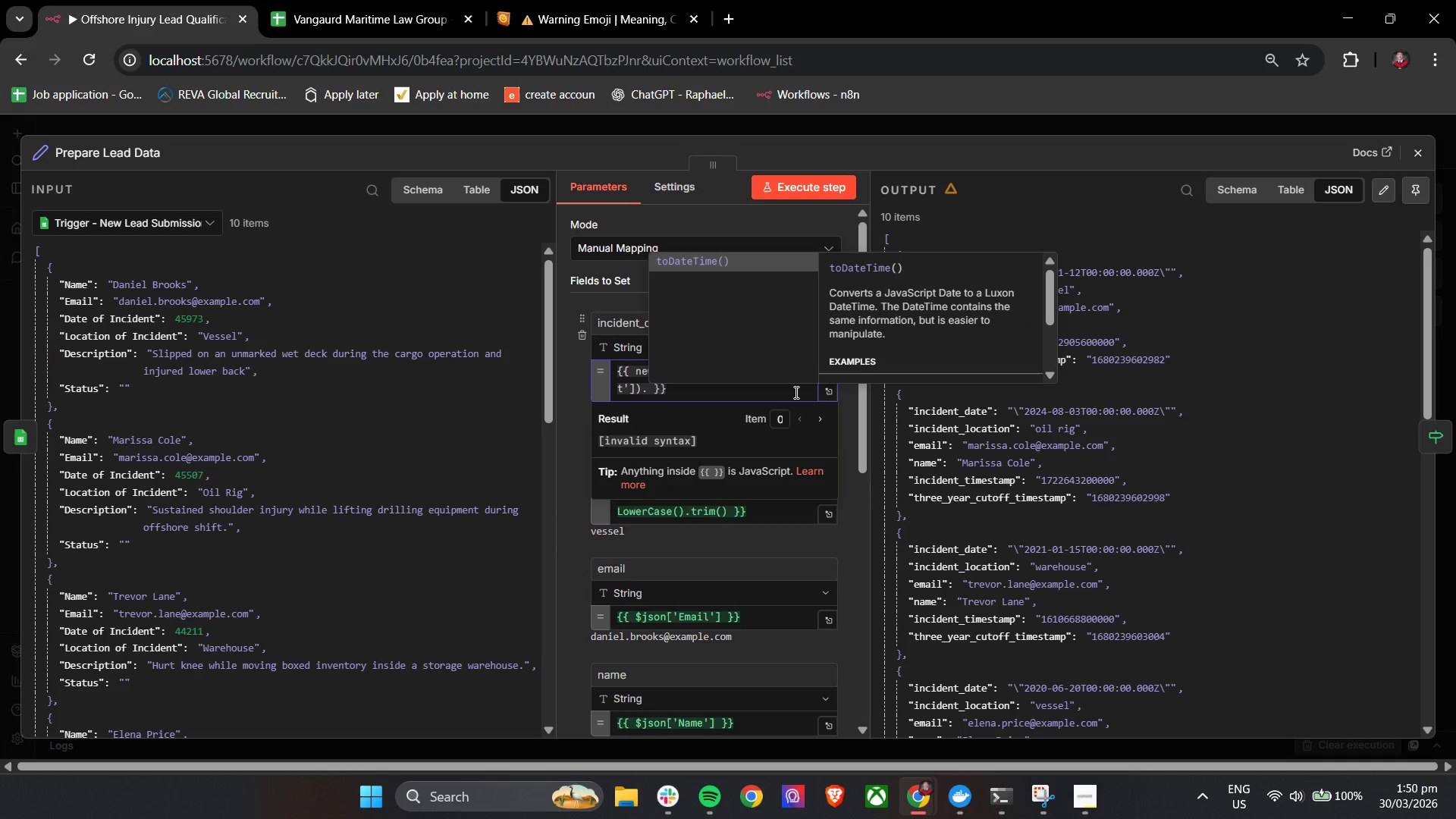 
type(toLocaleDateString)
 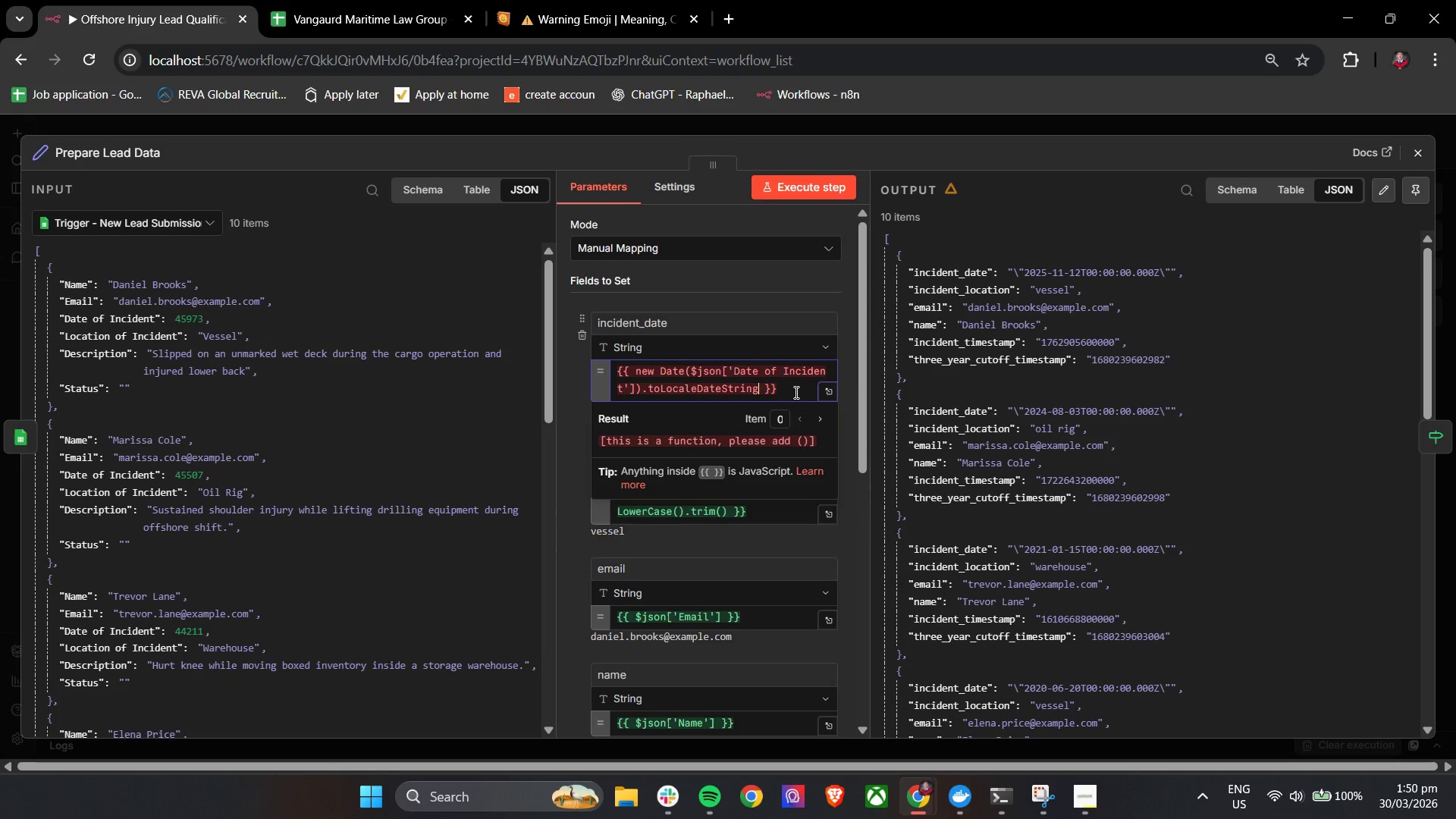 
key(Shift+9)
 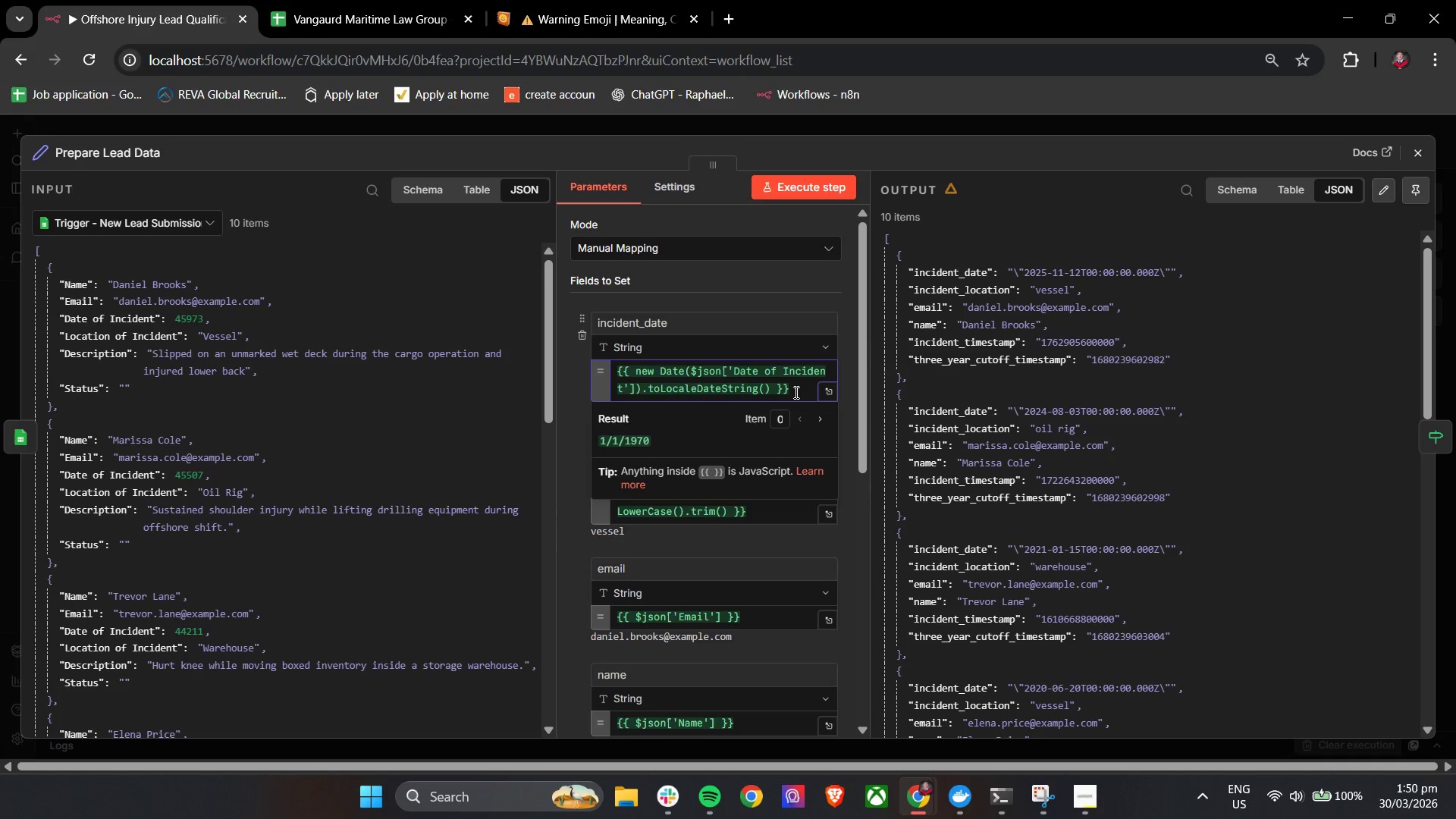 
type('en-US)
 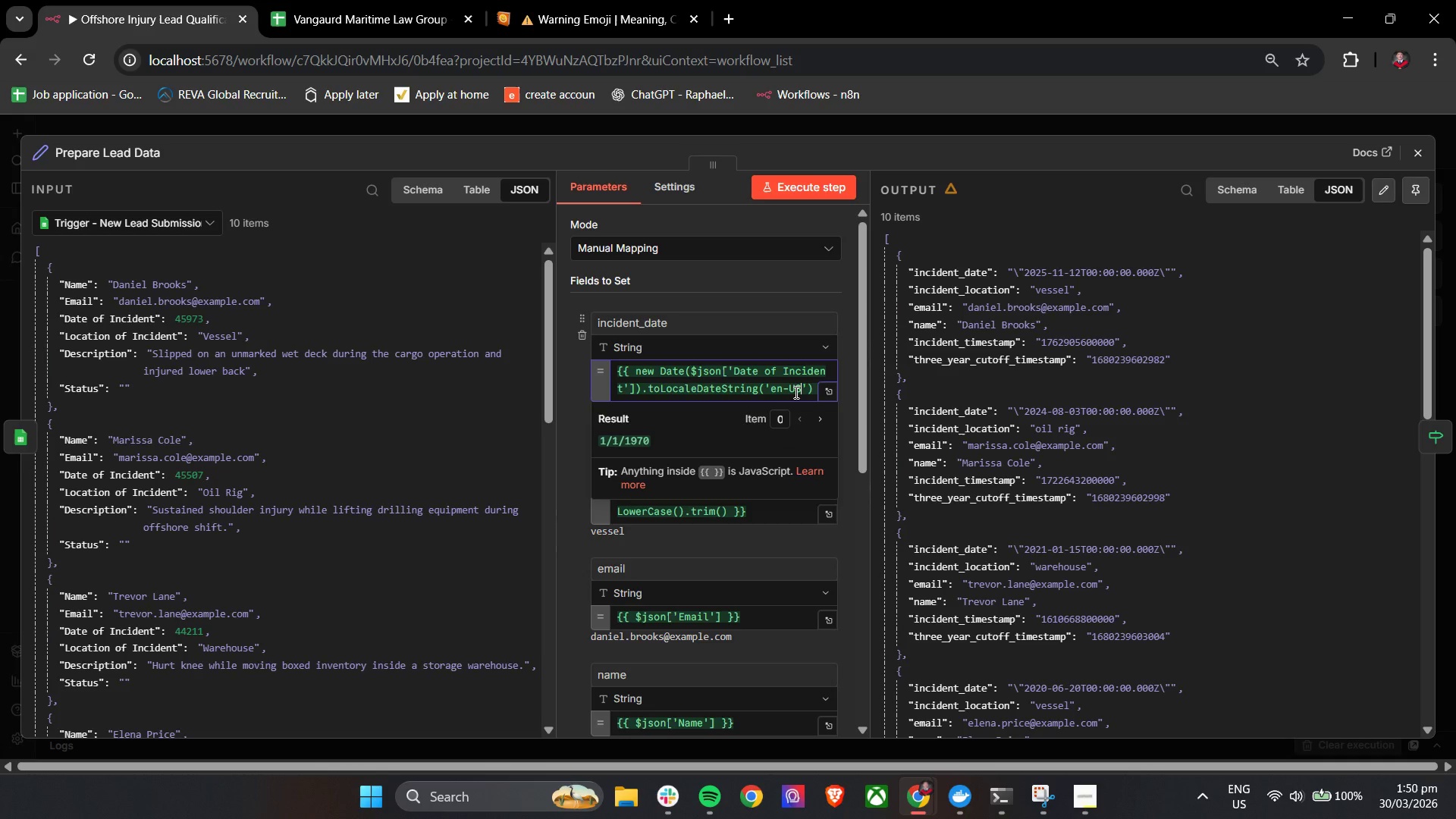 
wait(6.0)
 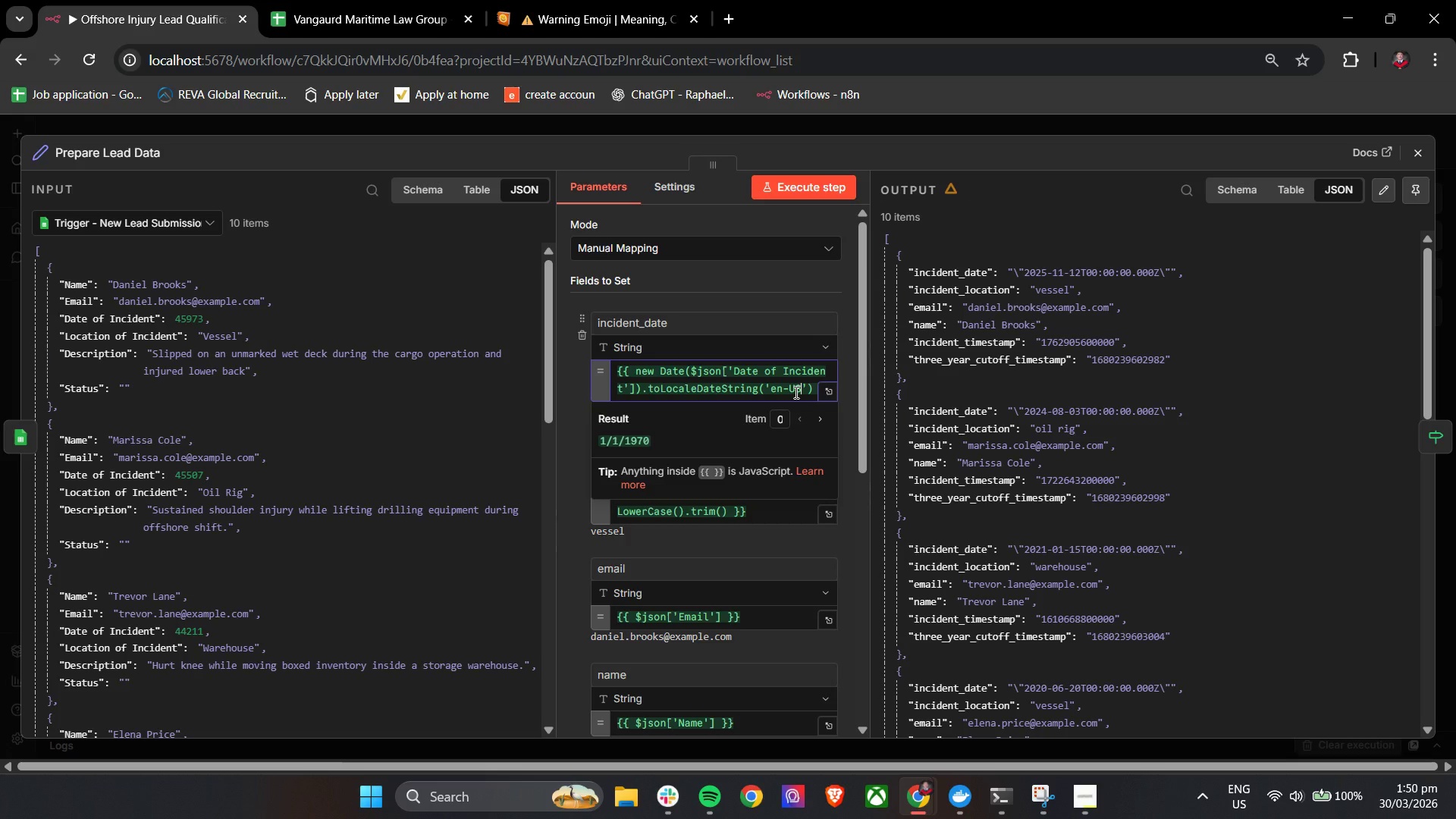 
key(Comma)
 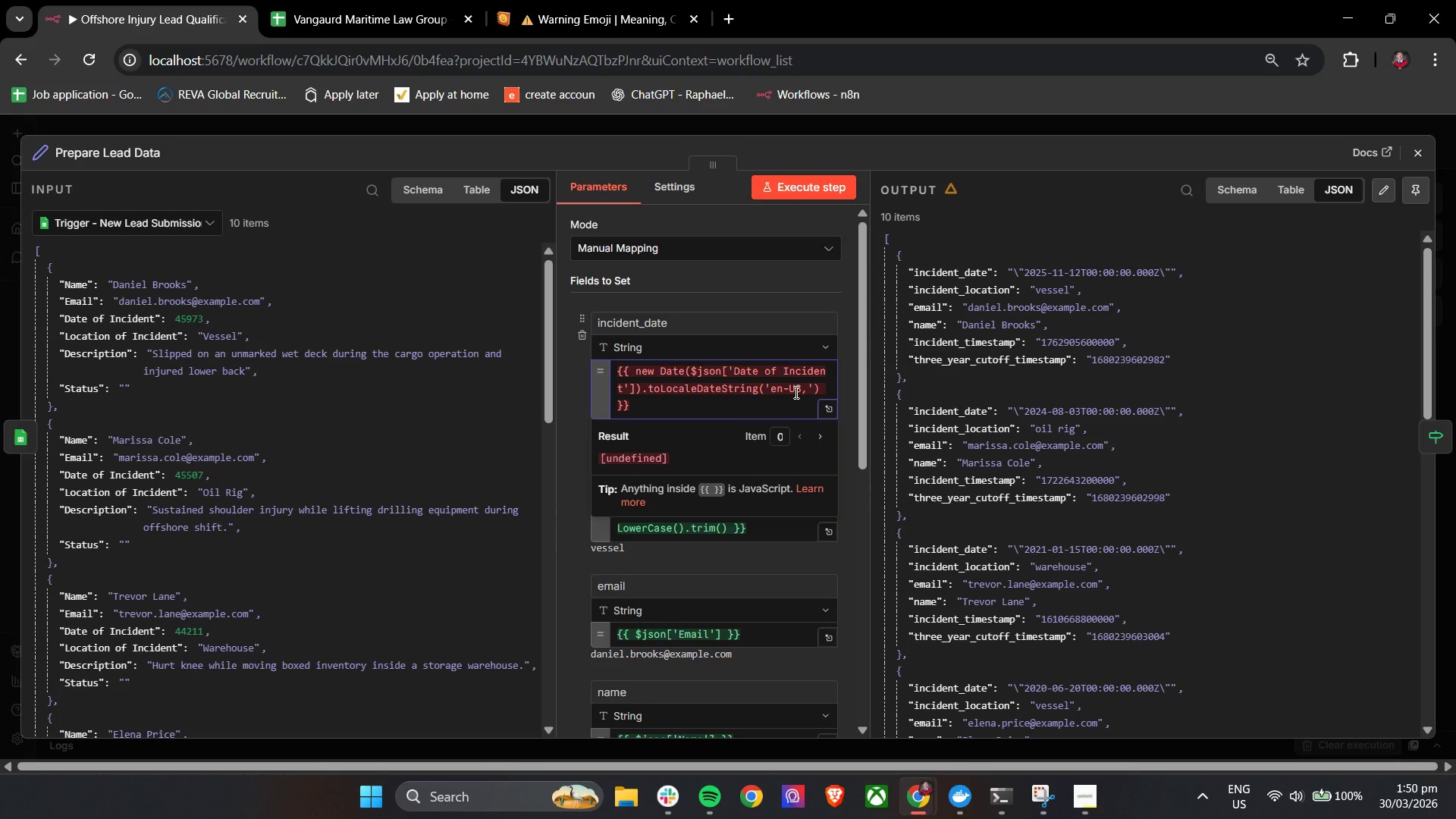 
key(Space)
 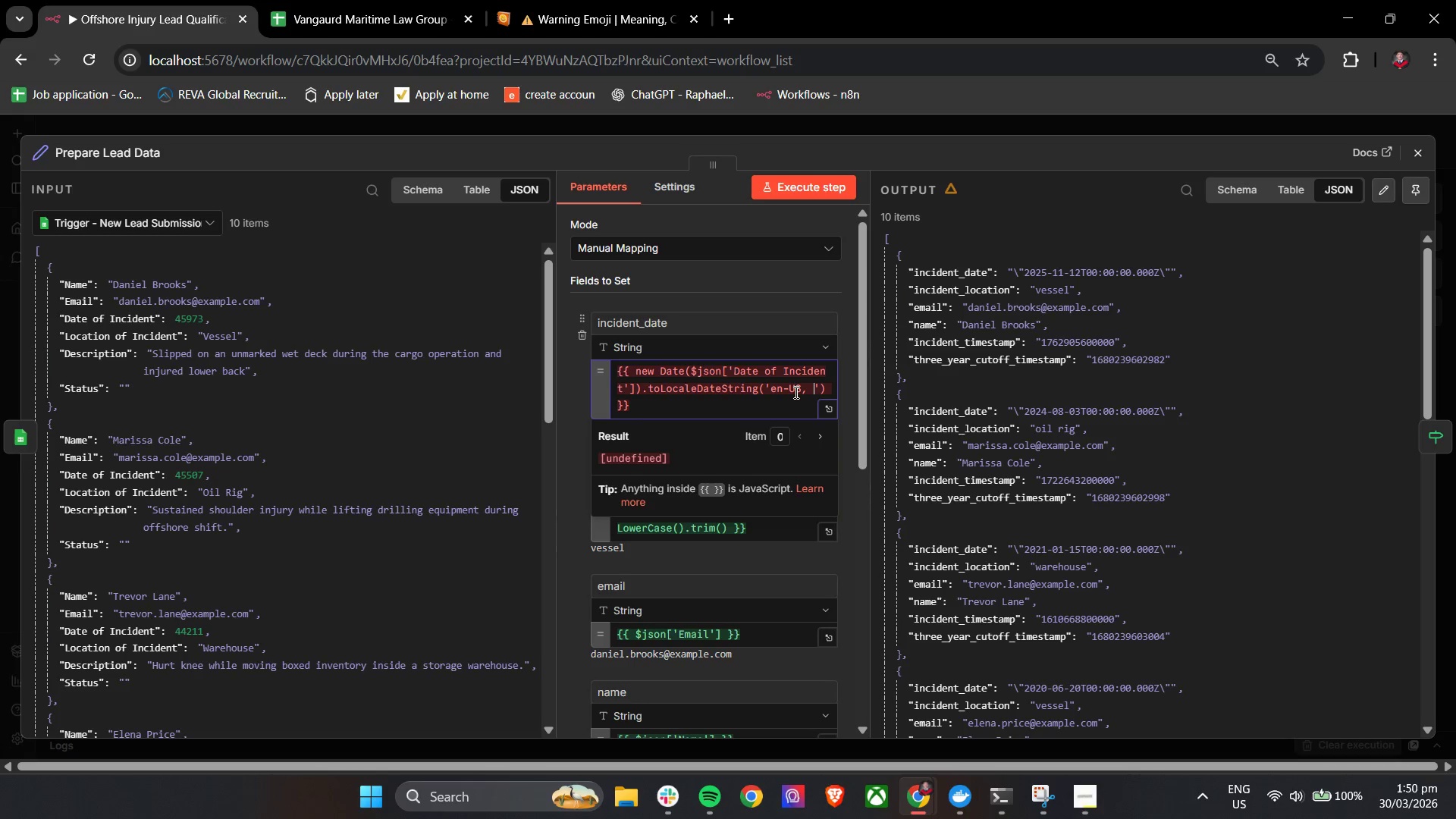 
key(Shift+BracketLeft)
 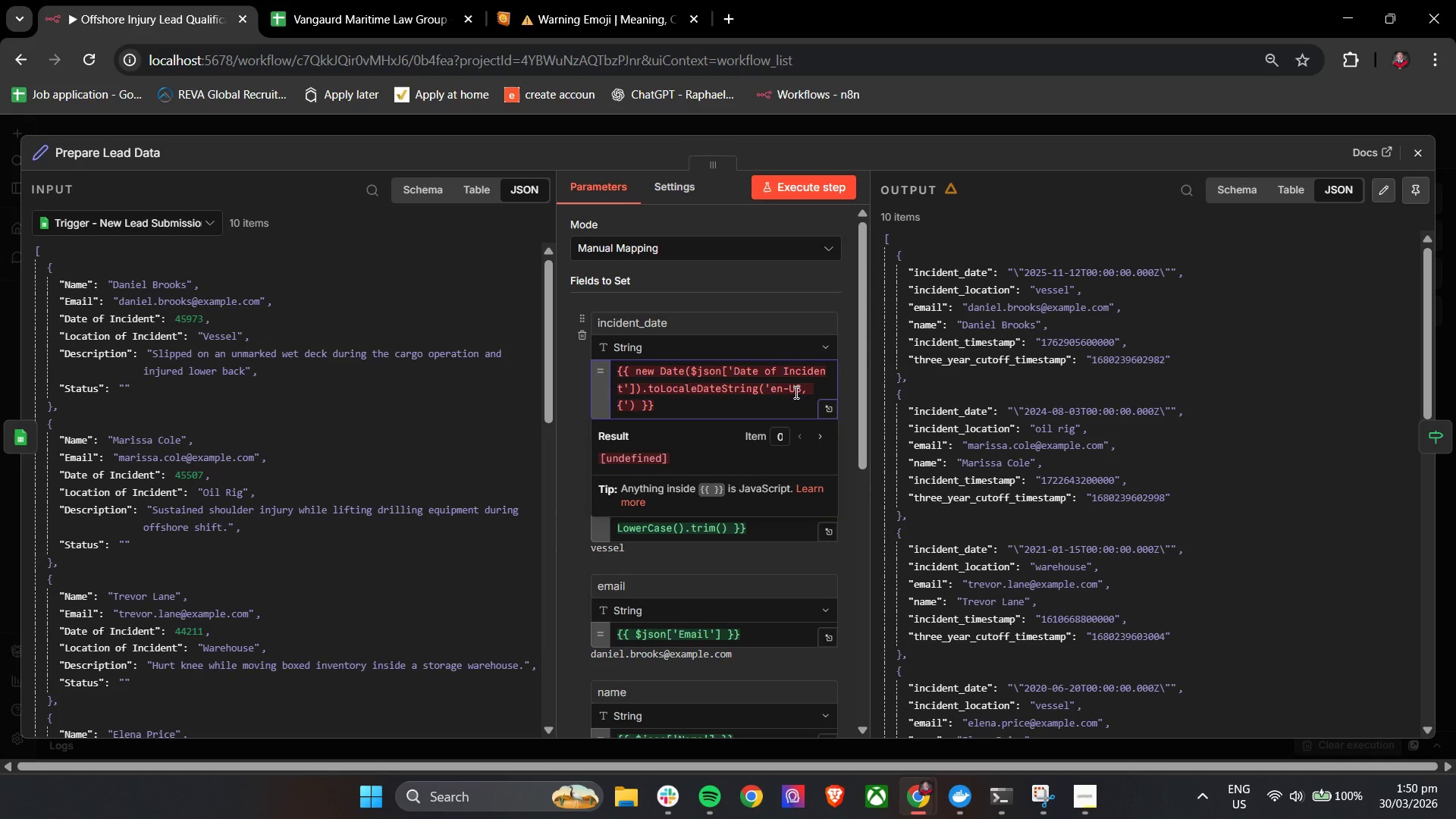 
wait(5.28)
 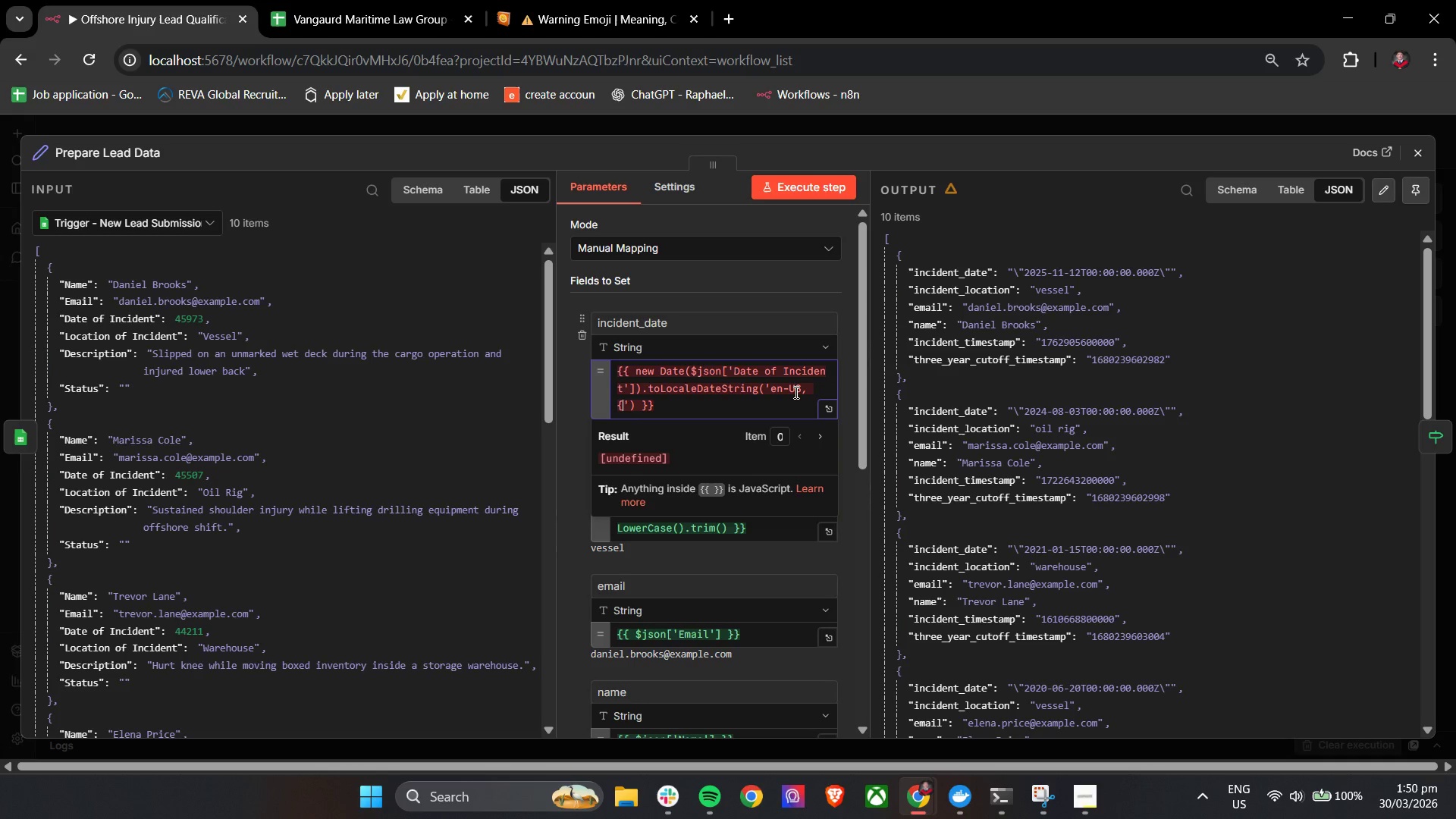 
type(year: 'numeric', month)
 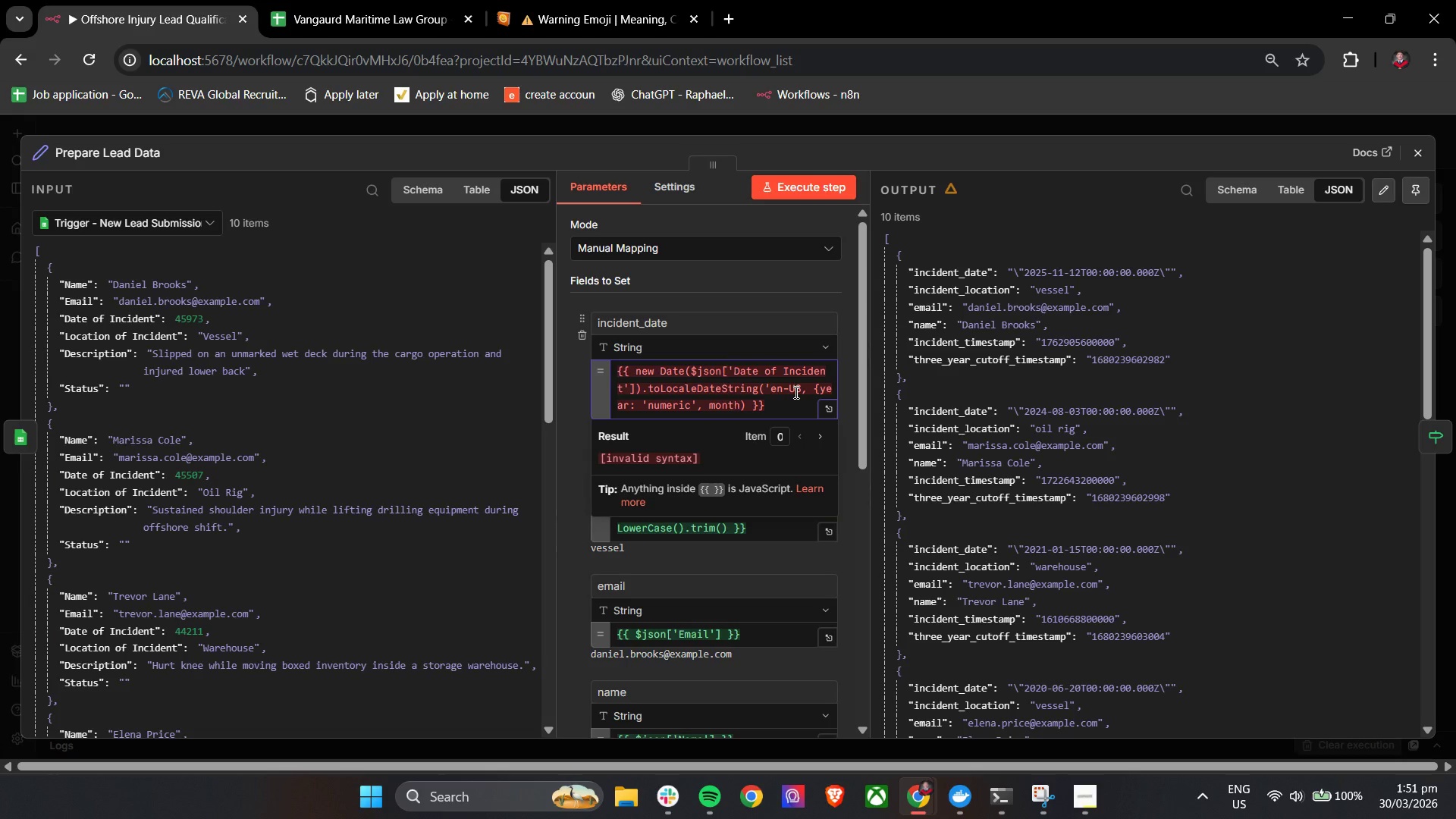 
type(: "long)
 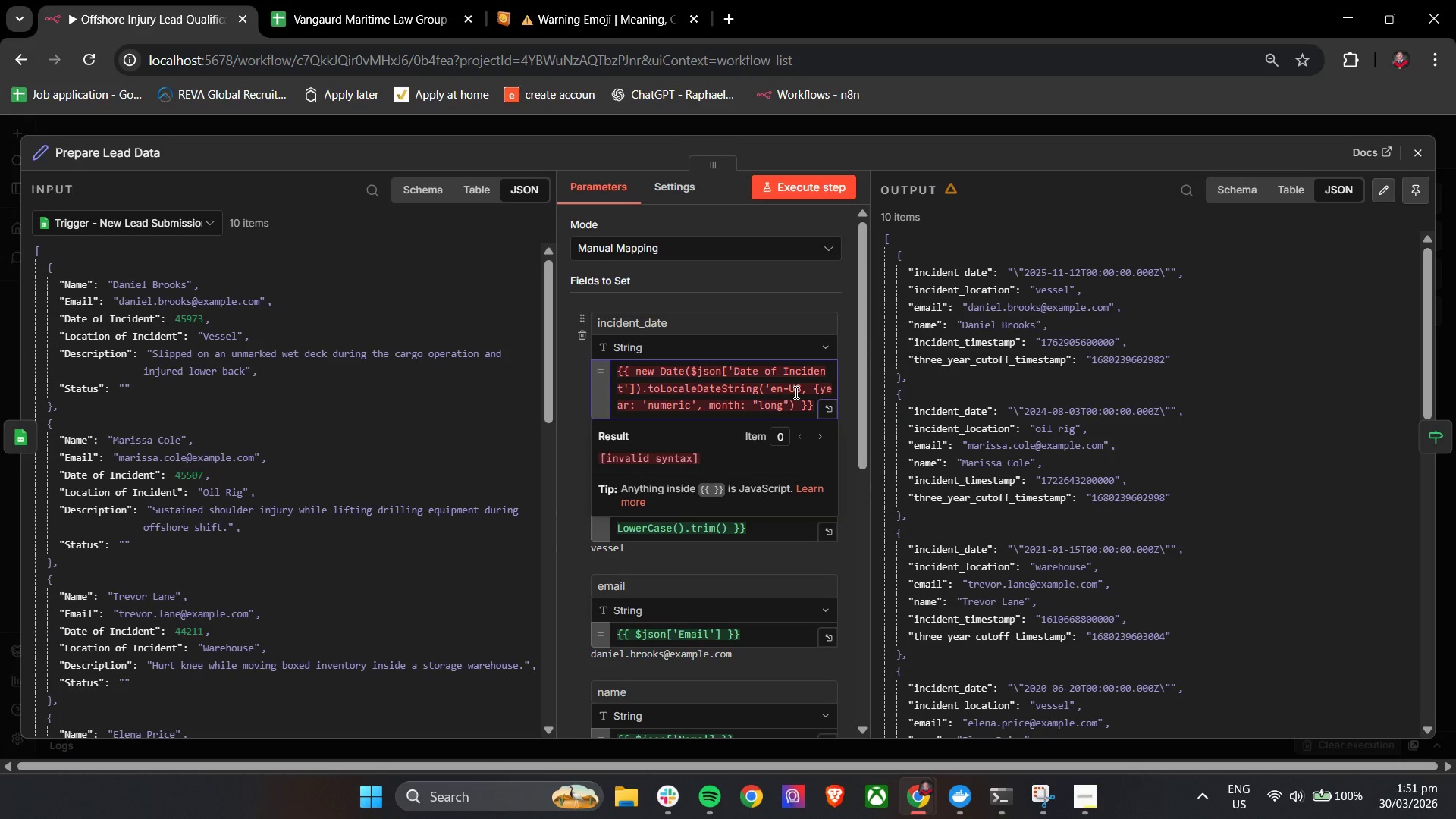 
left_click([692, 403])
 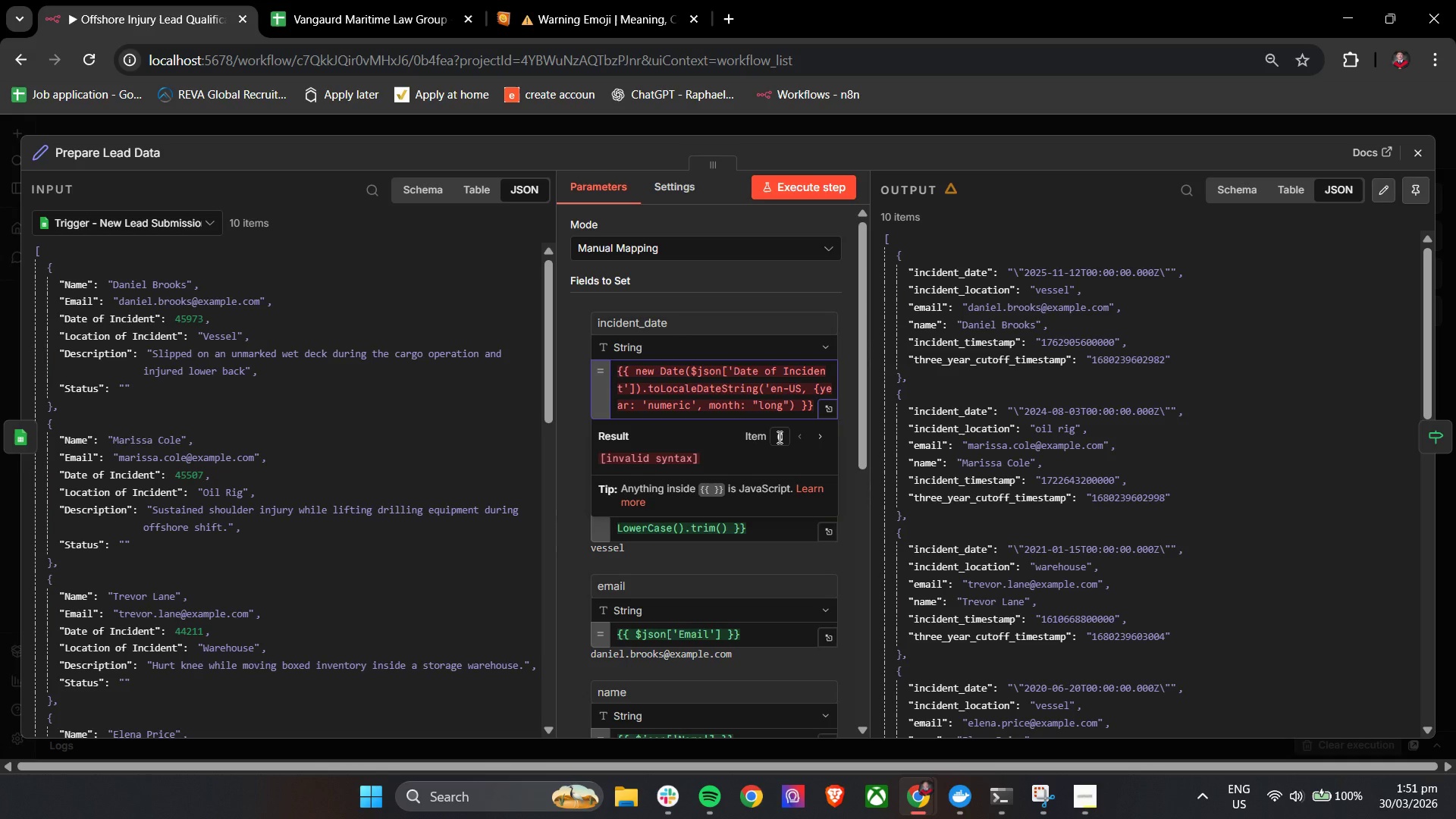 
key(ArrowRight)
 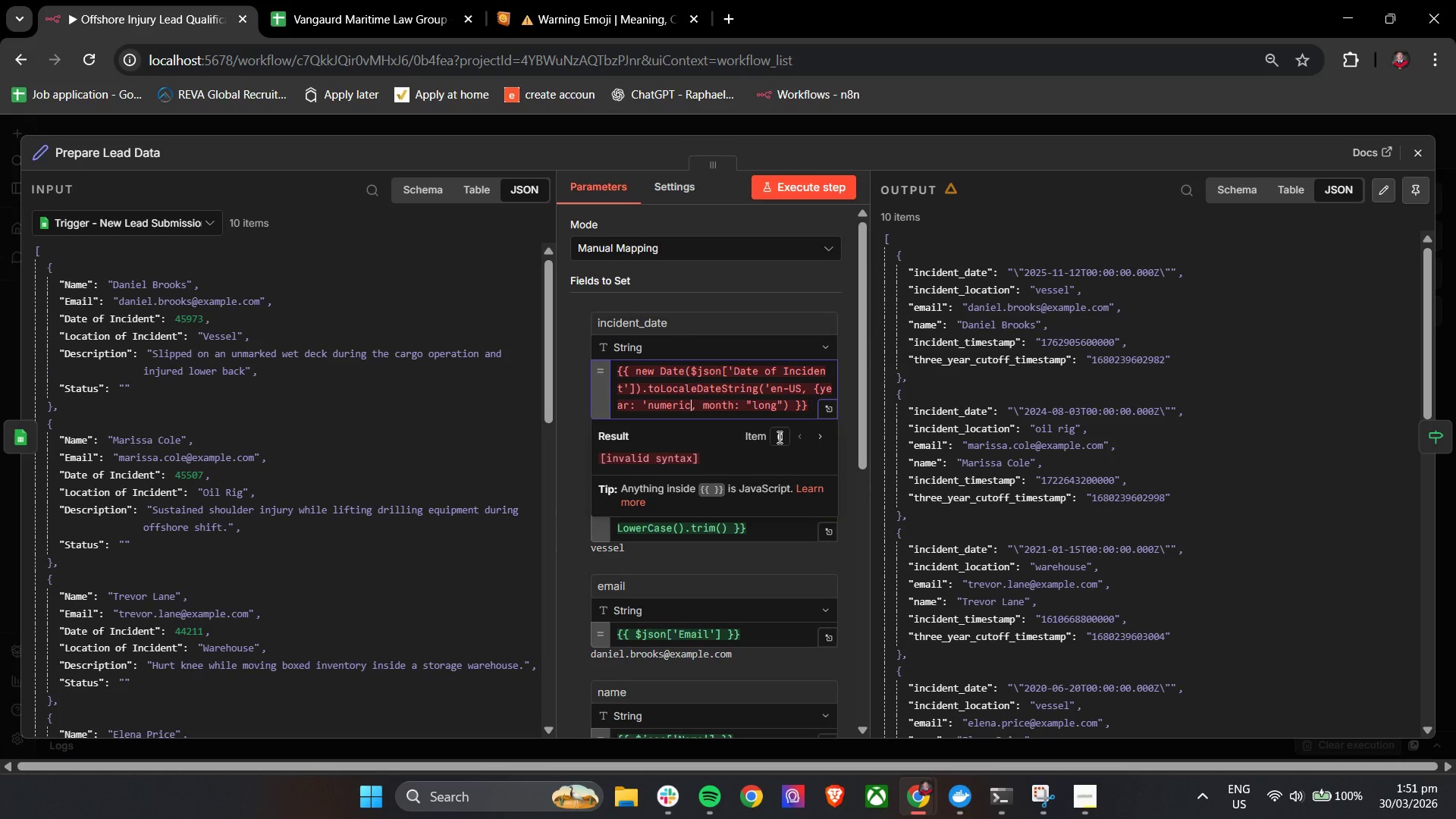 
key(Backspace)
key(Backspace)
key(Backspace)
key(Backspace)
key(Backspace)
key(Backspace)
key(Backspace)
key(Backspace)
key(Backspace)
type("numeric)
 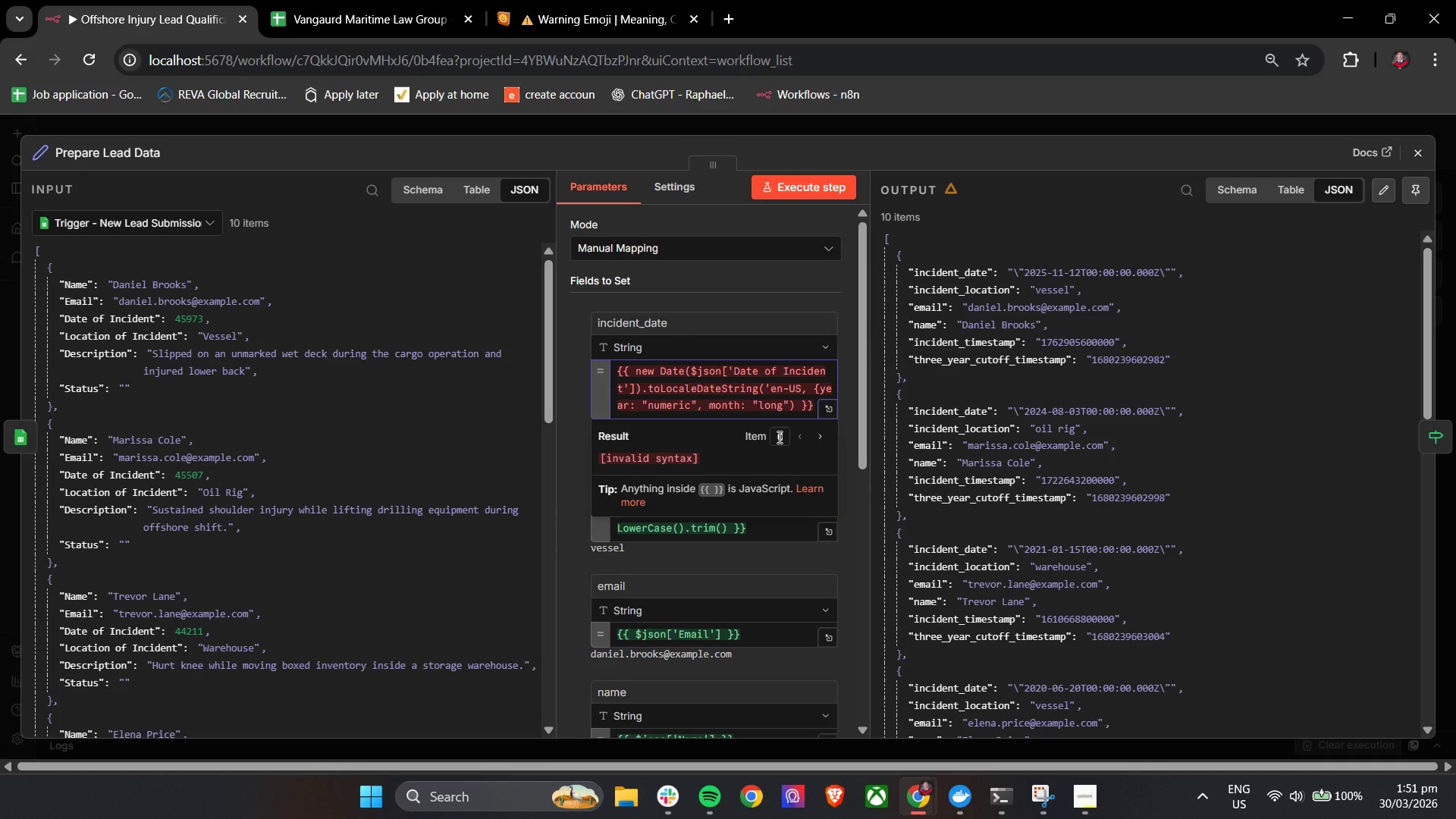 